 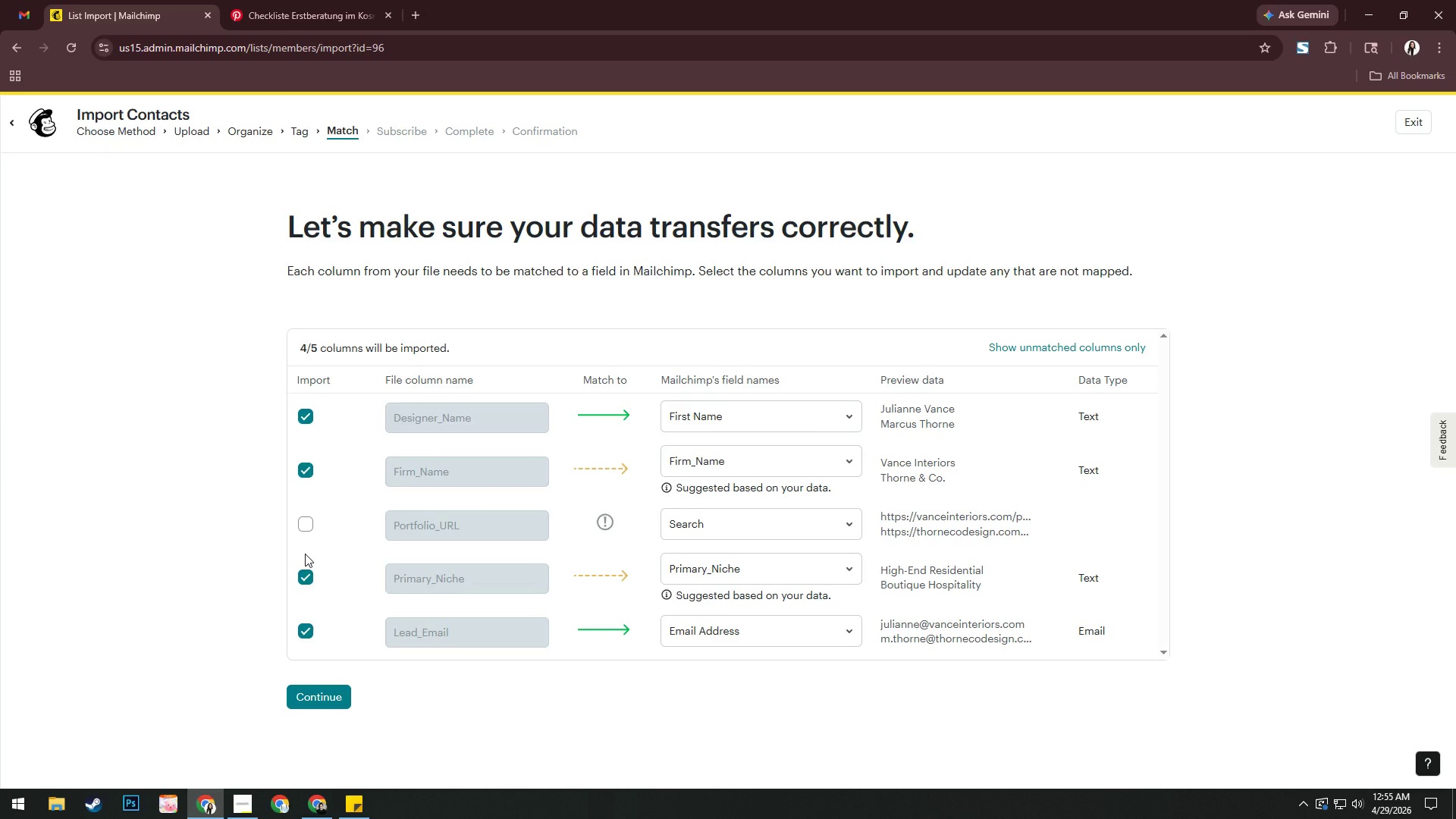 
left_click([830, 463])
 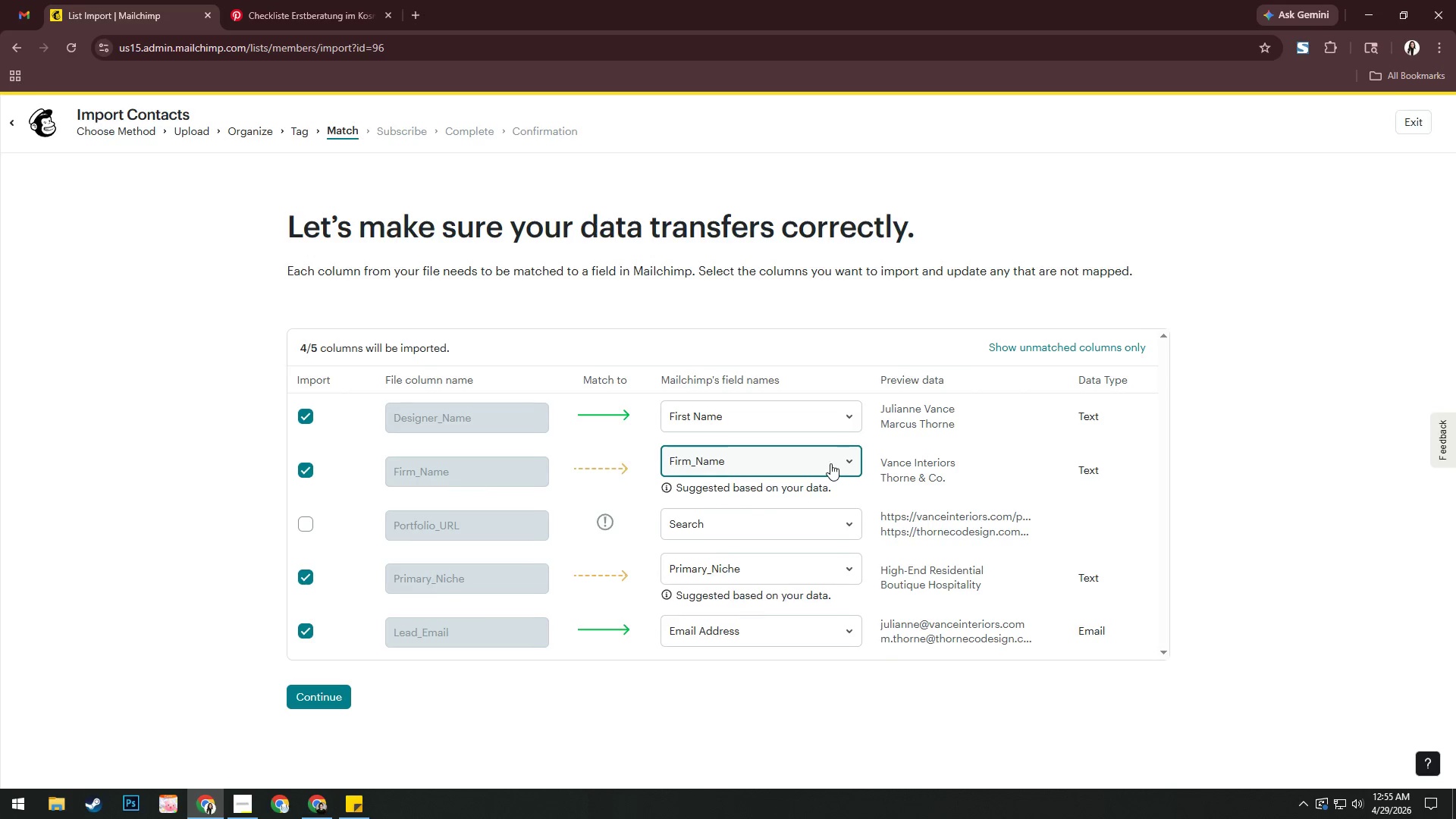 
mouse_move([817, 447])
 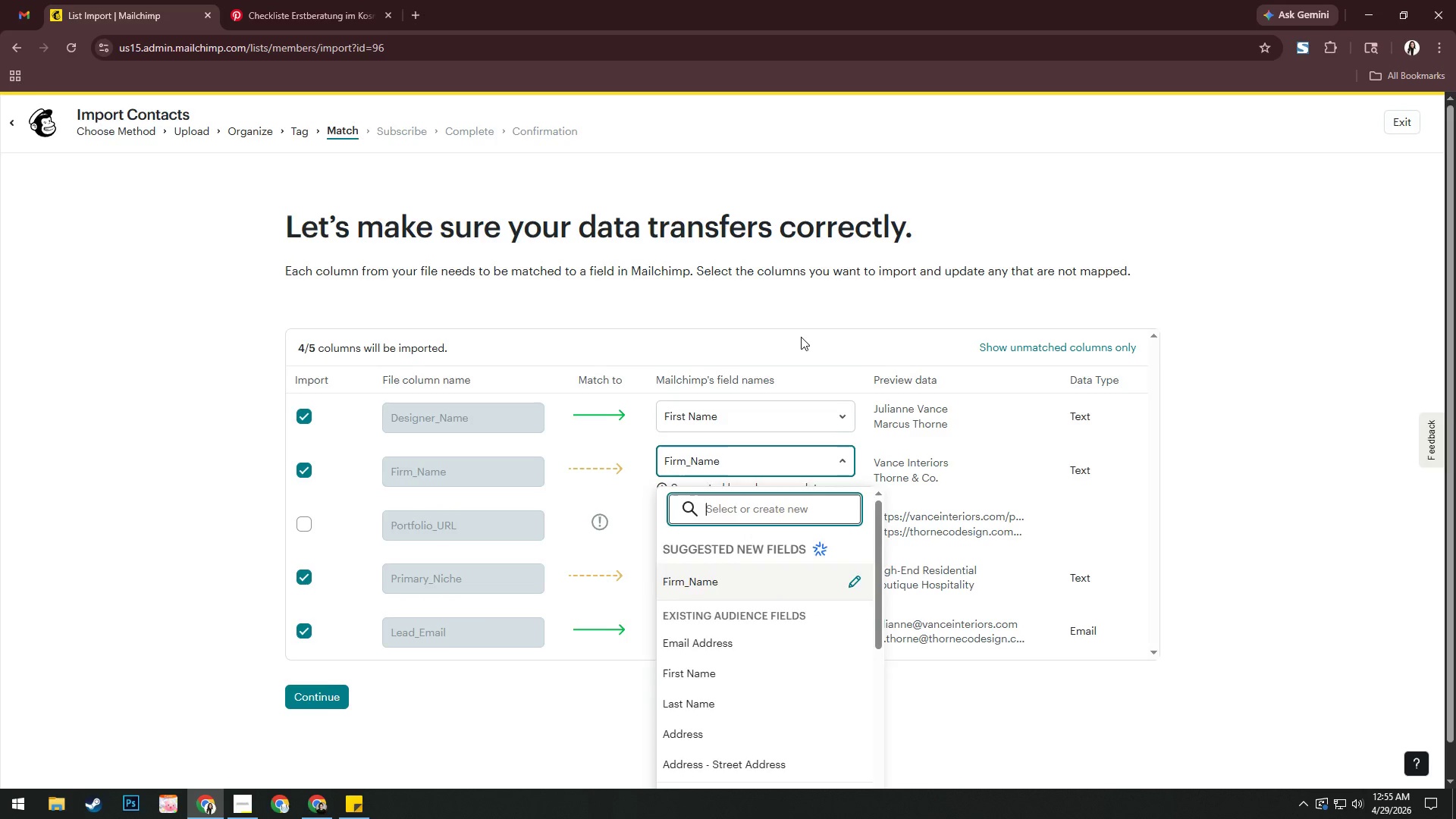 
left_click([801, 337])
 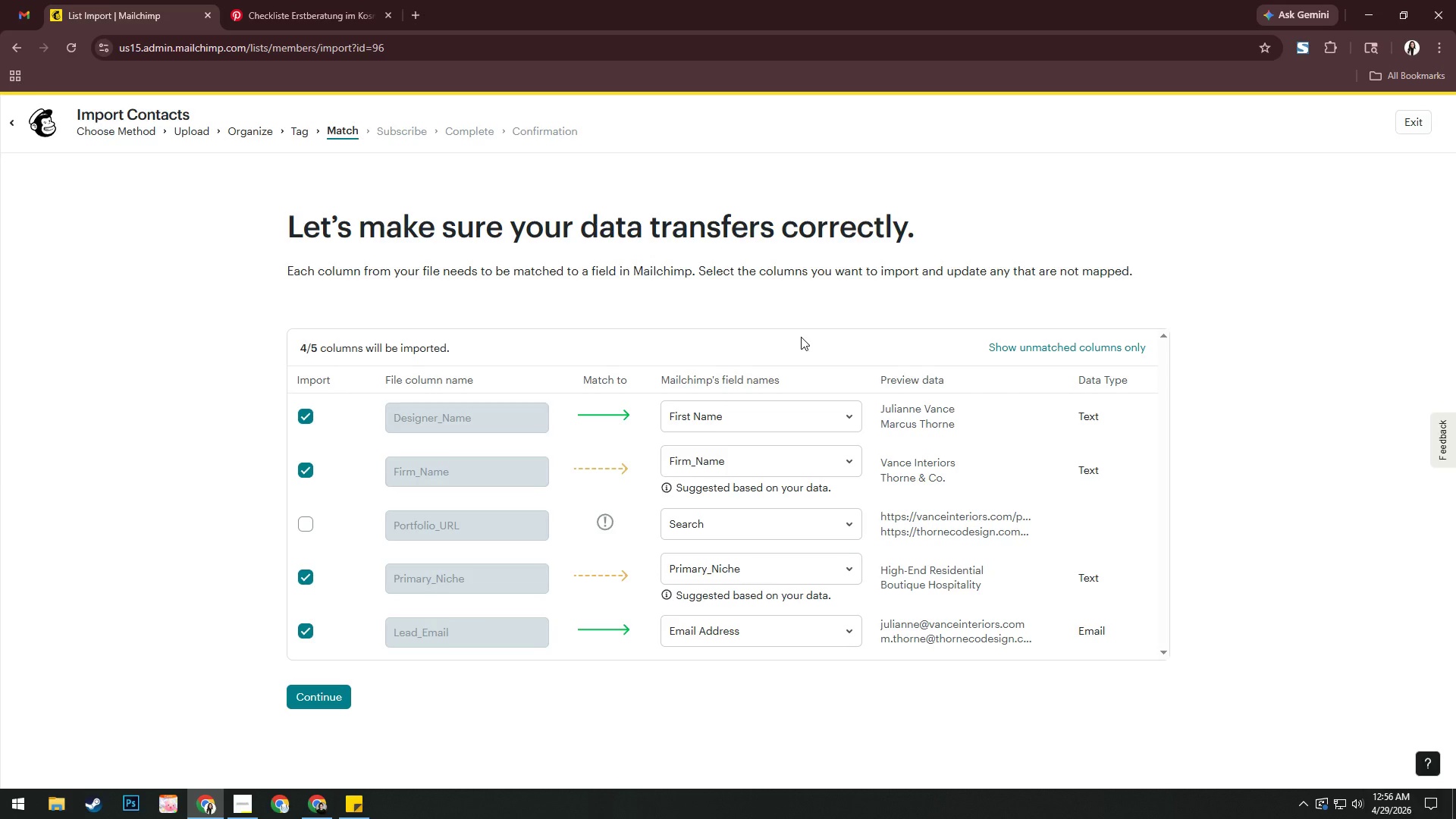 
wait(22.95)
 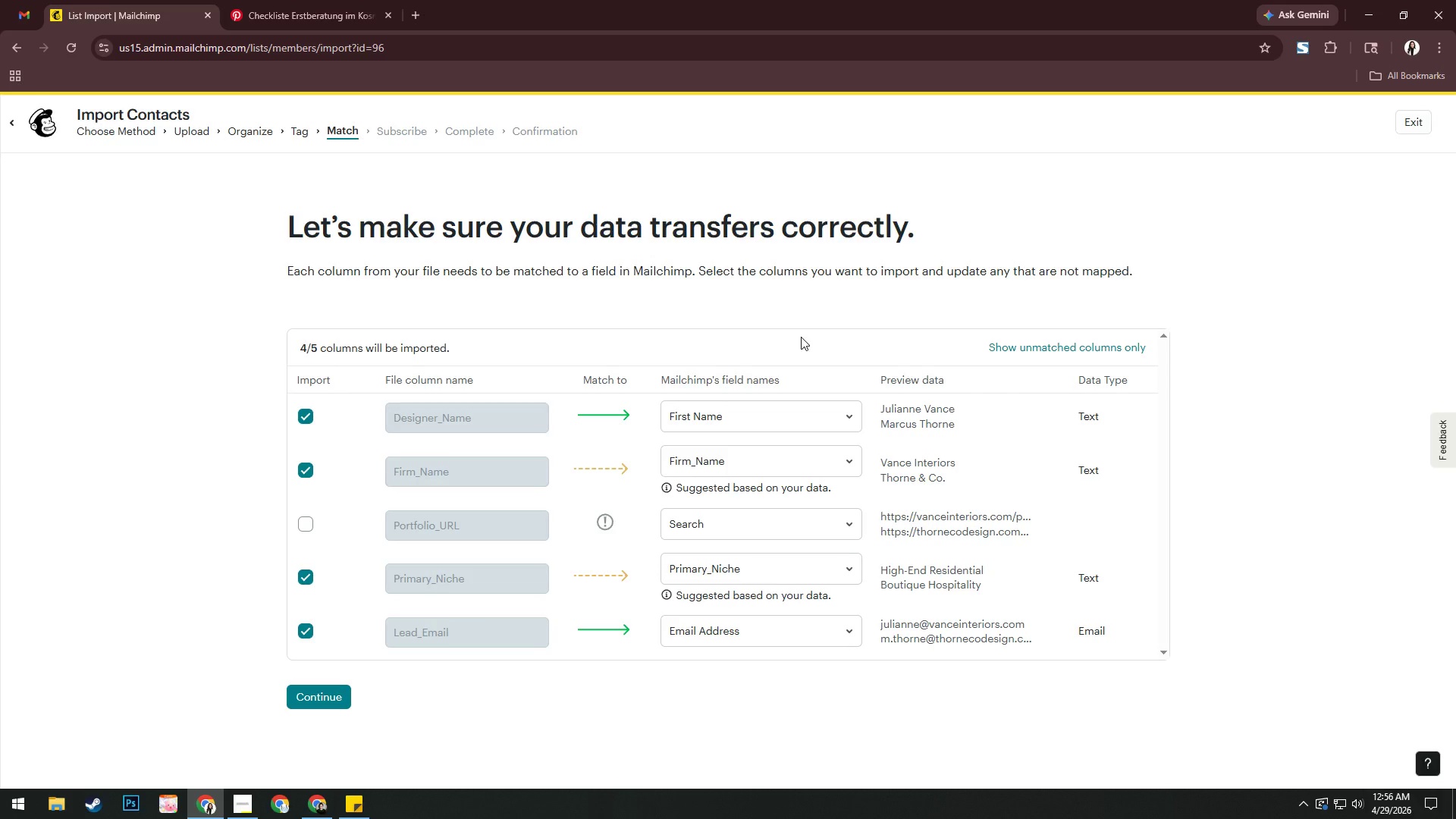 
left_click([767, 413])
 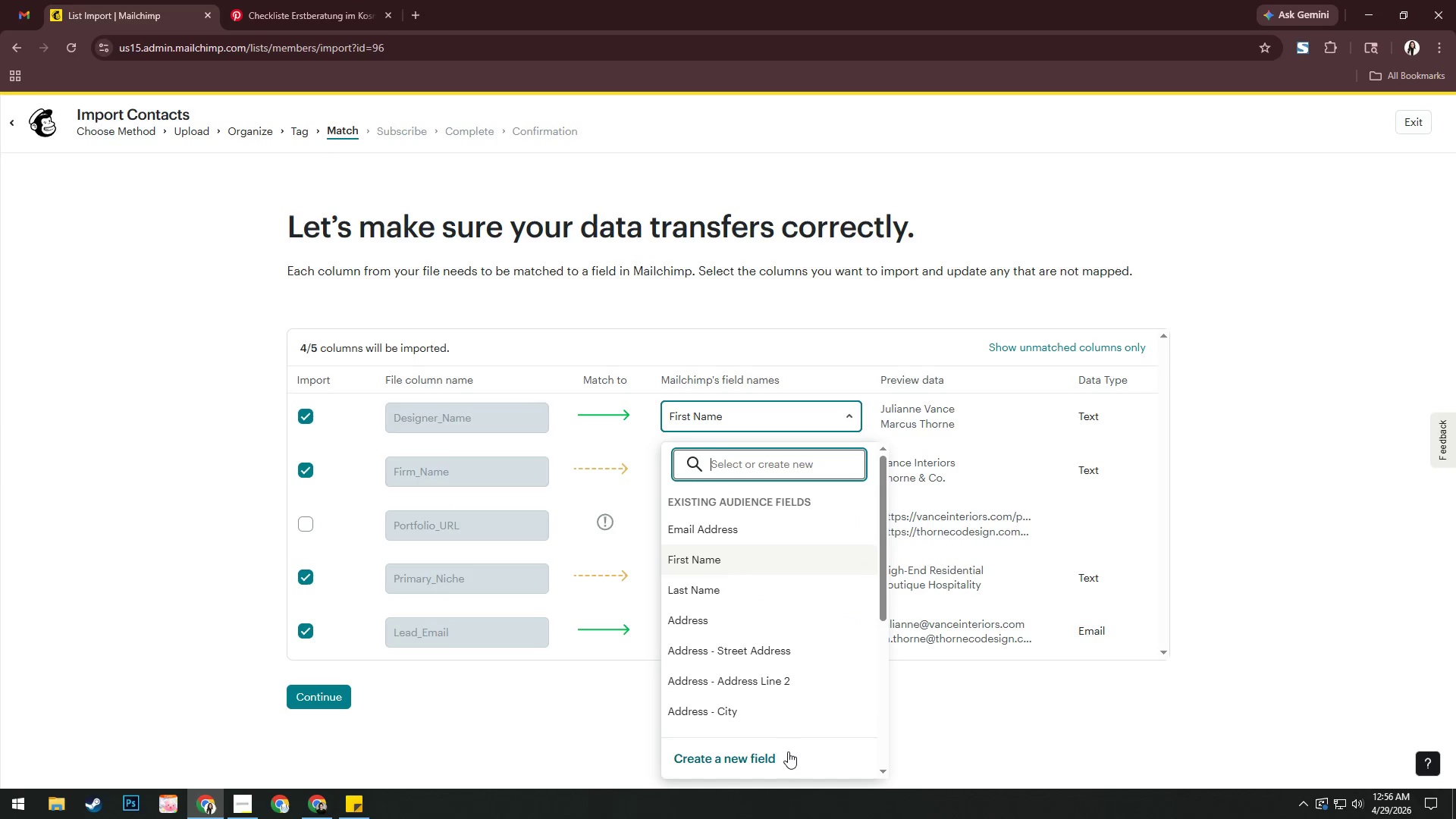 
left_click([788, 754])
 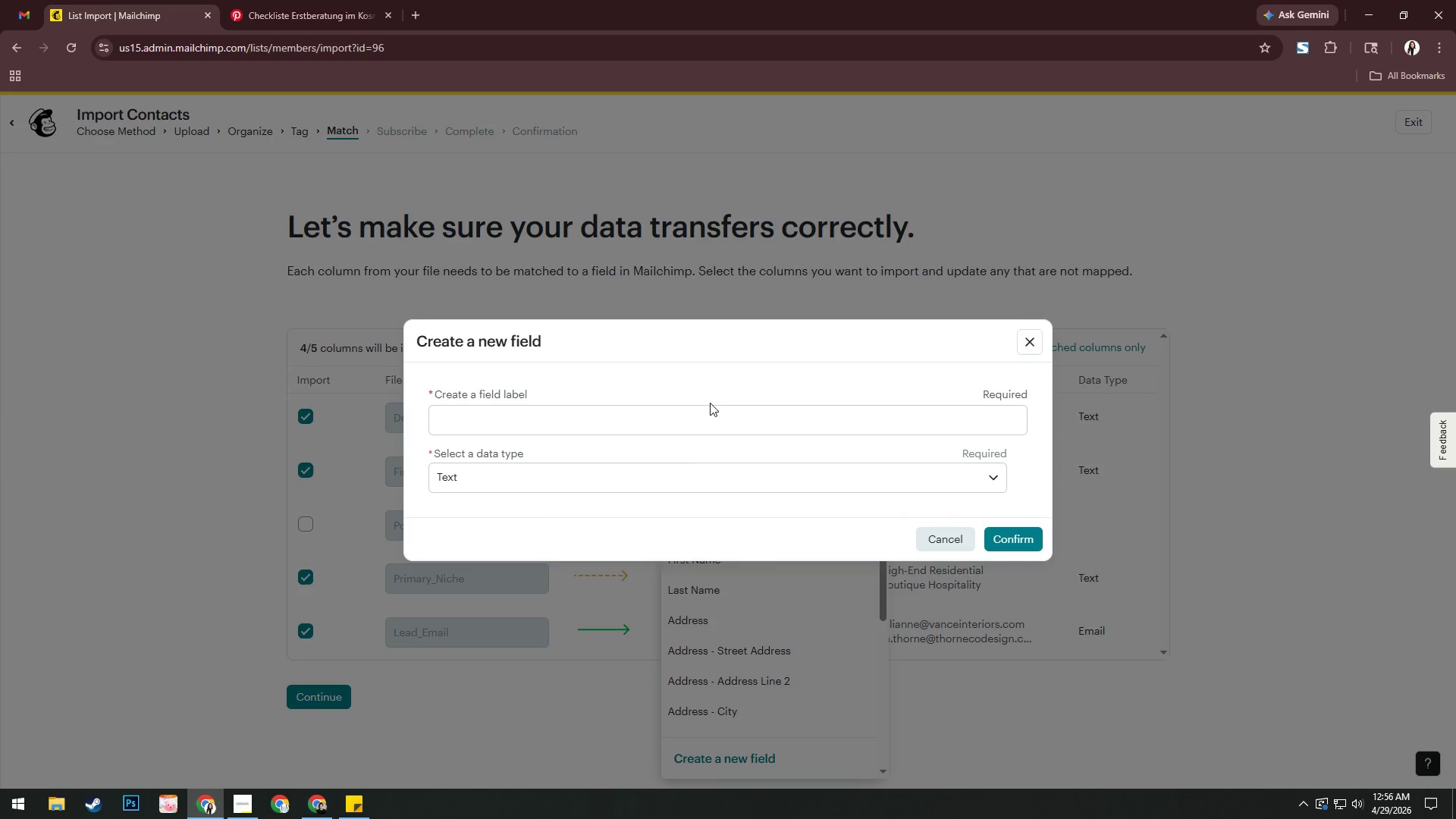 
left_click([710, 416])
 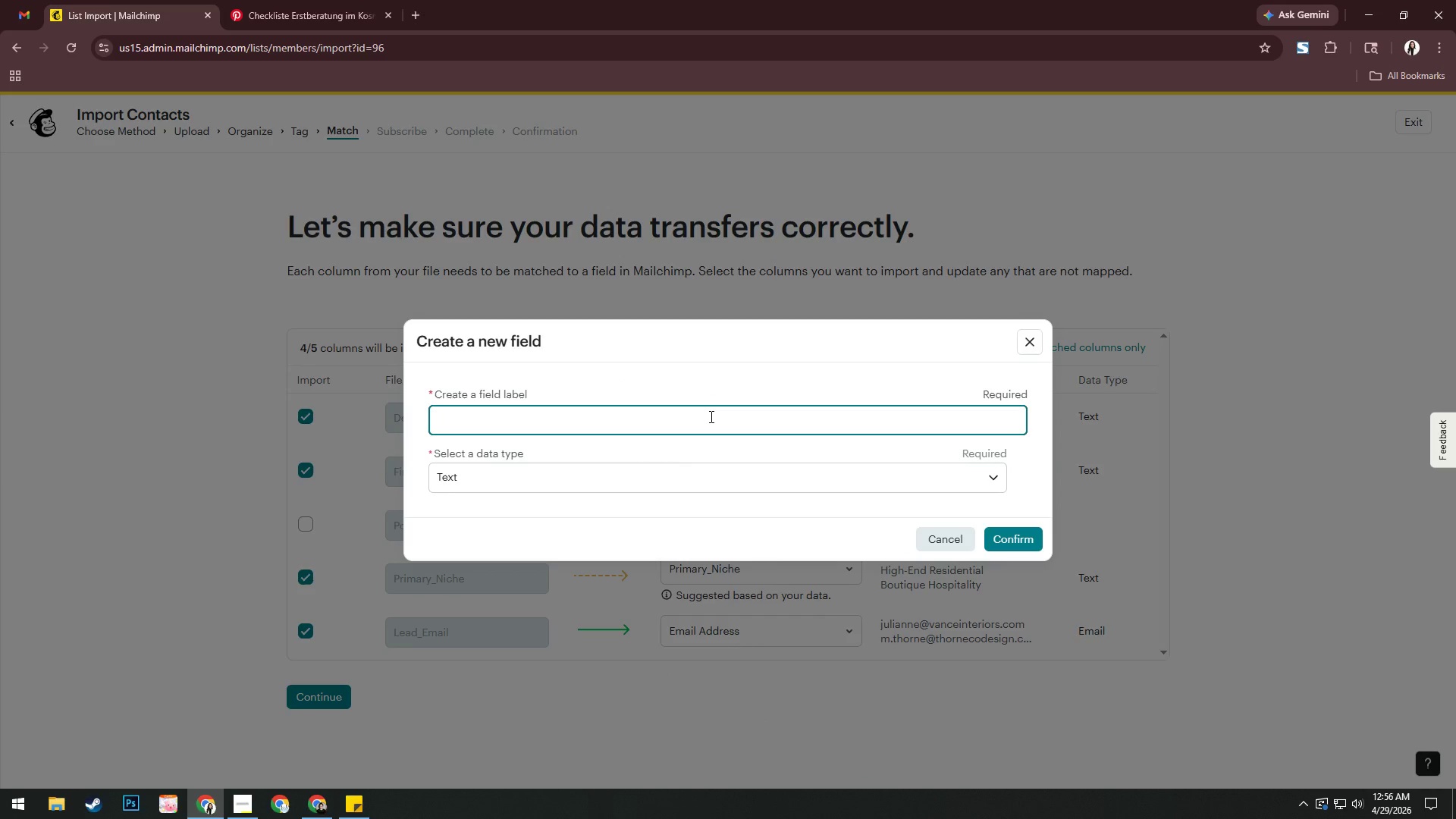 
type(Designers_Name)
 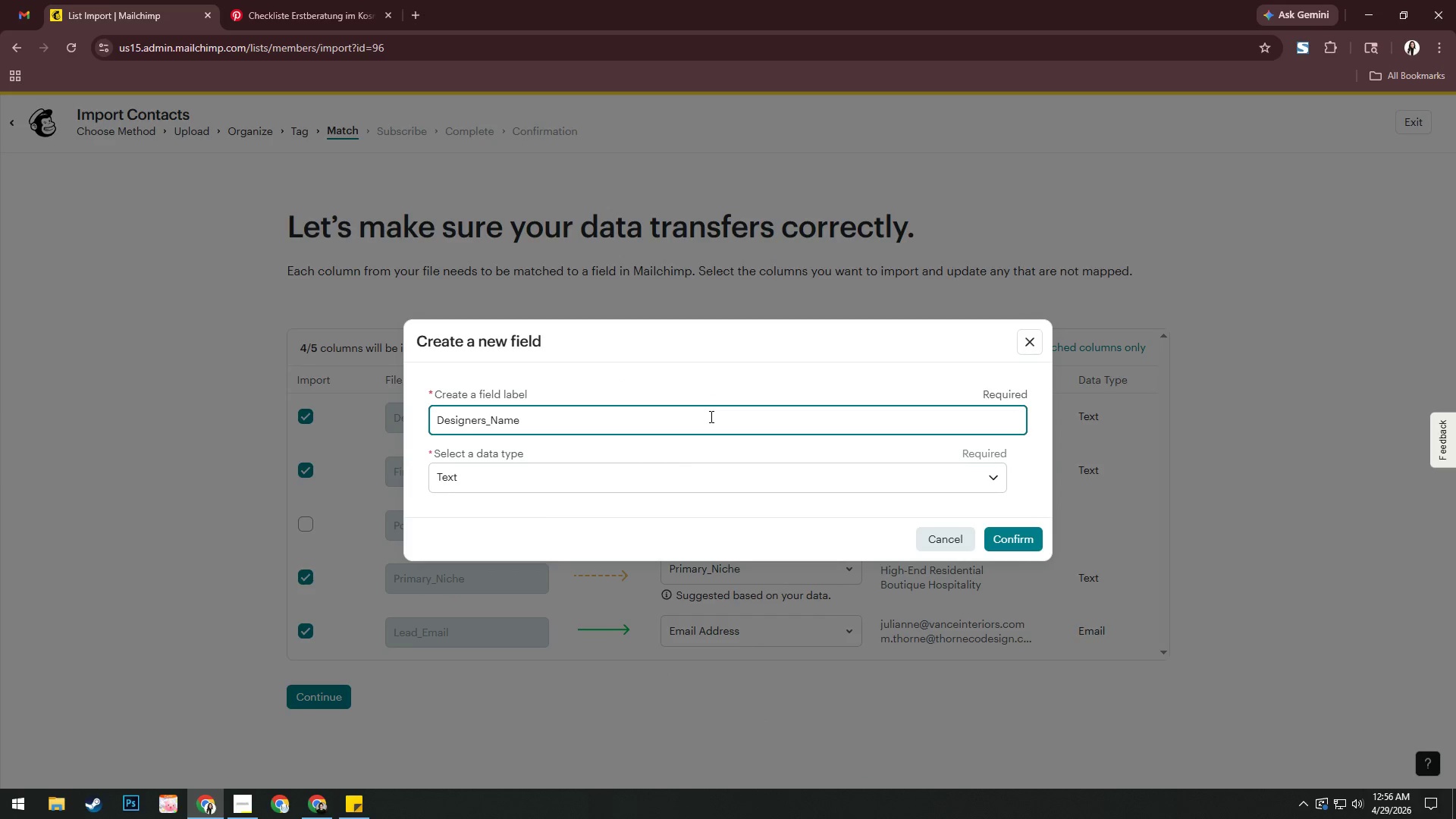 
left_click([484, 421])
 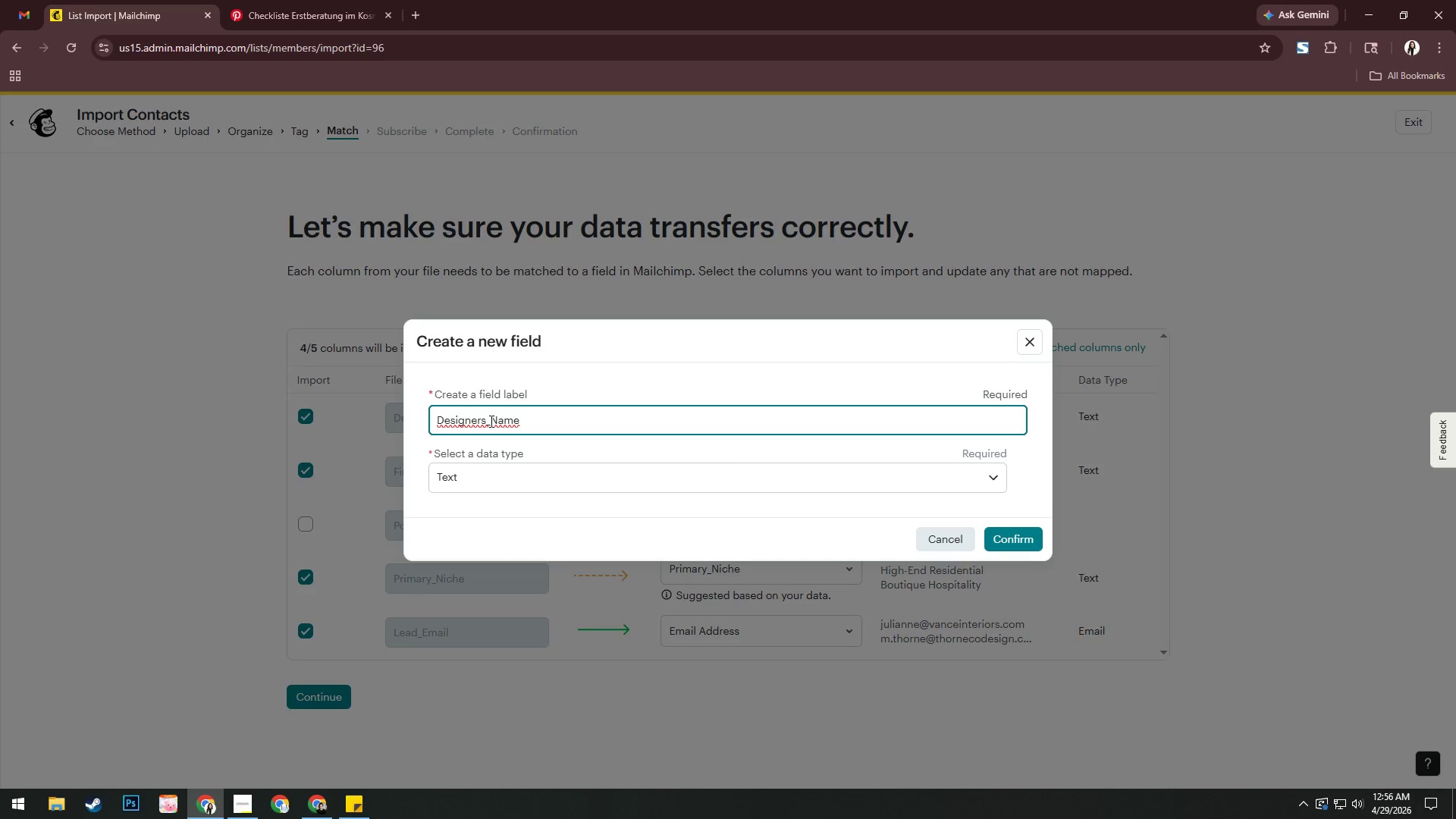 
key(Backspace)
 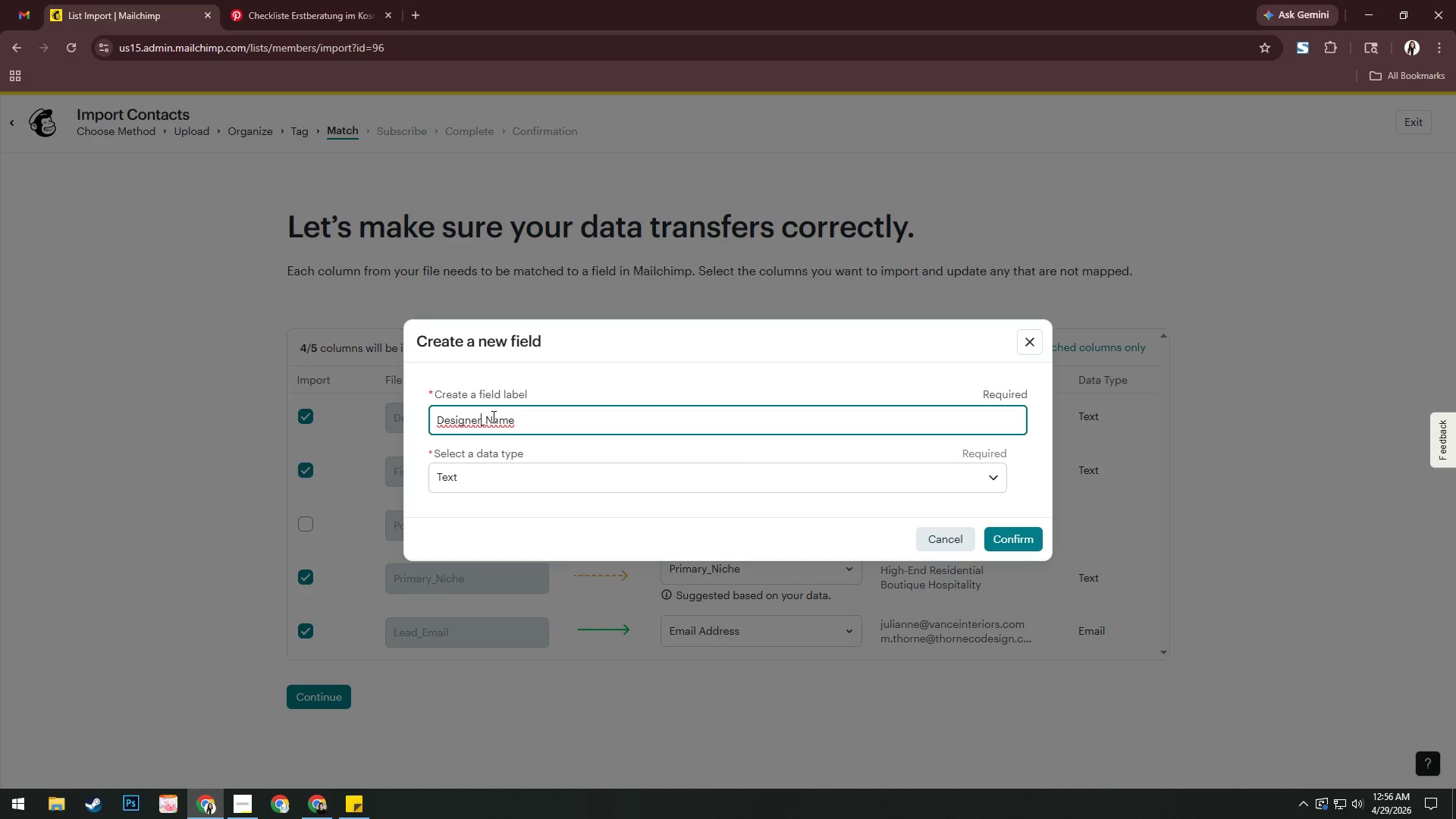 
left_click_drag(start_coordinate=[606, 336], to_coordinate=[852, 400])
 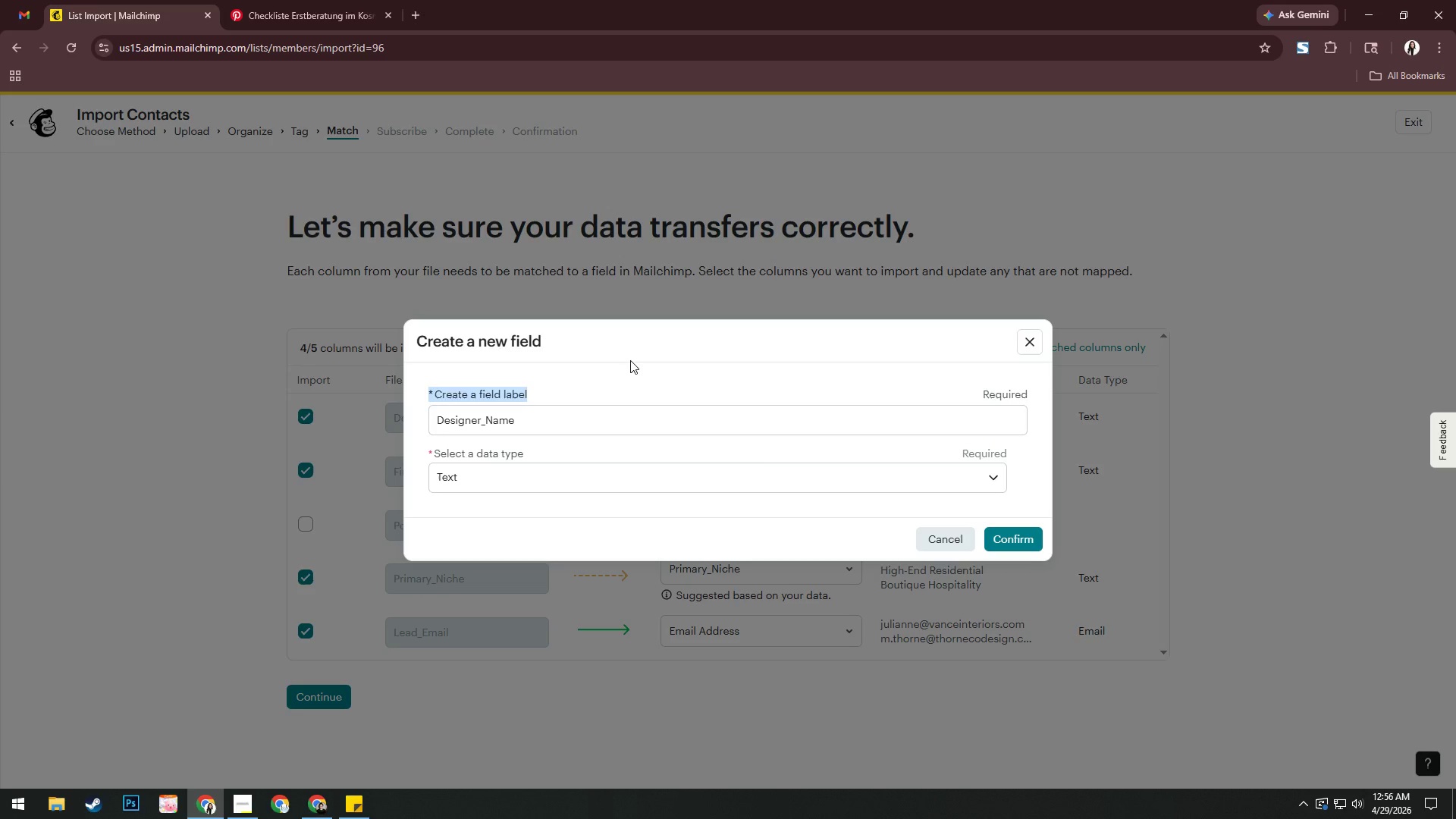 
left_click([630, 360])
 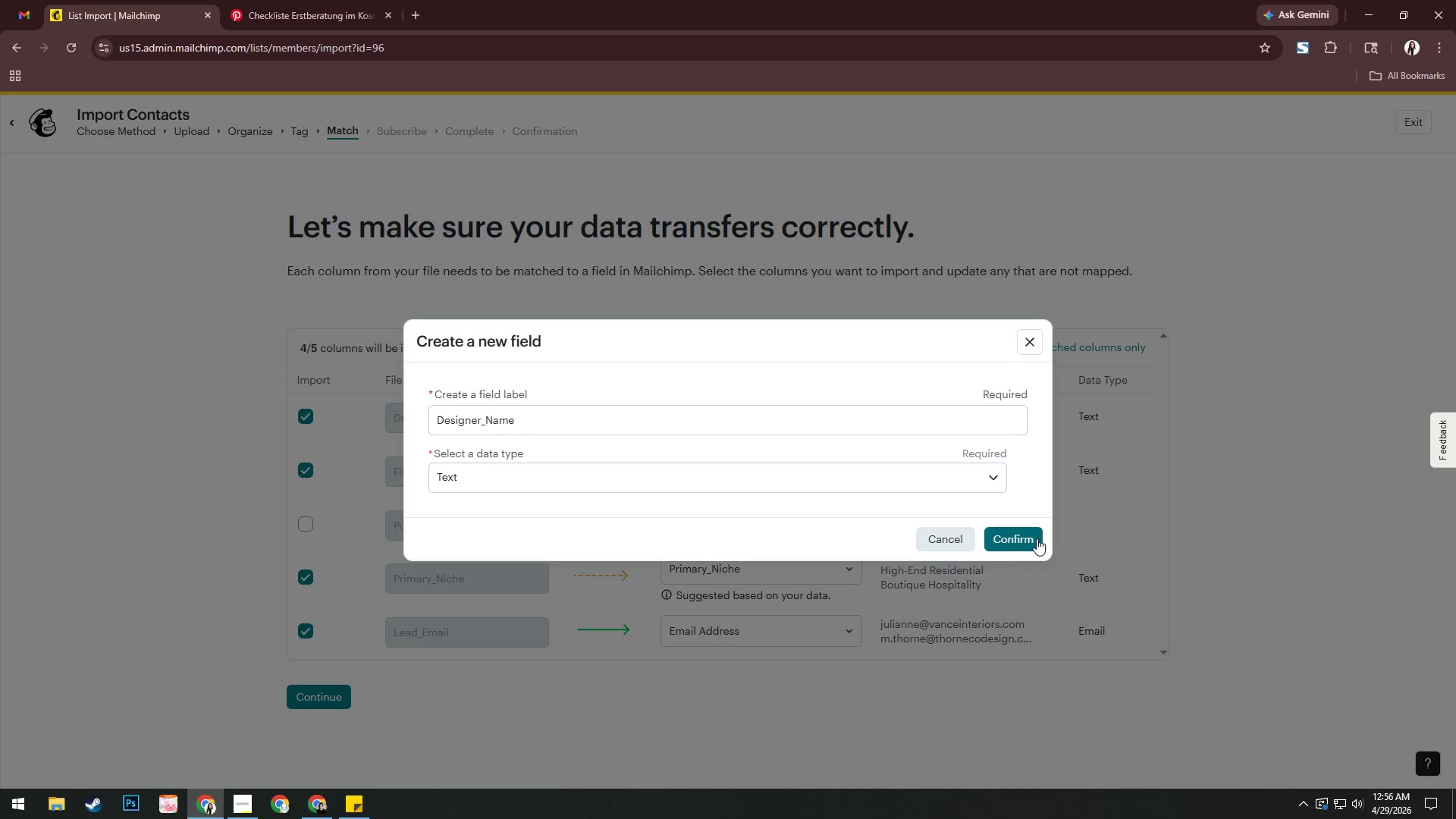 
left_click([1027, 535])
 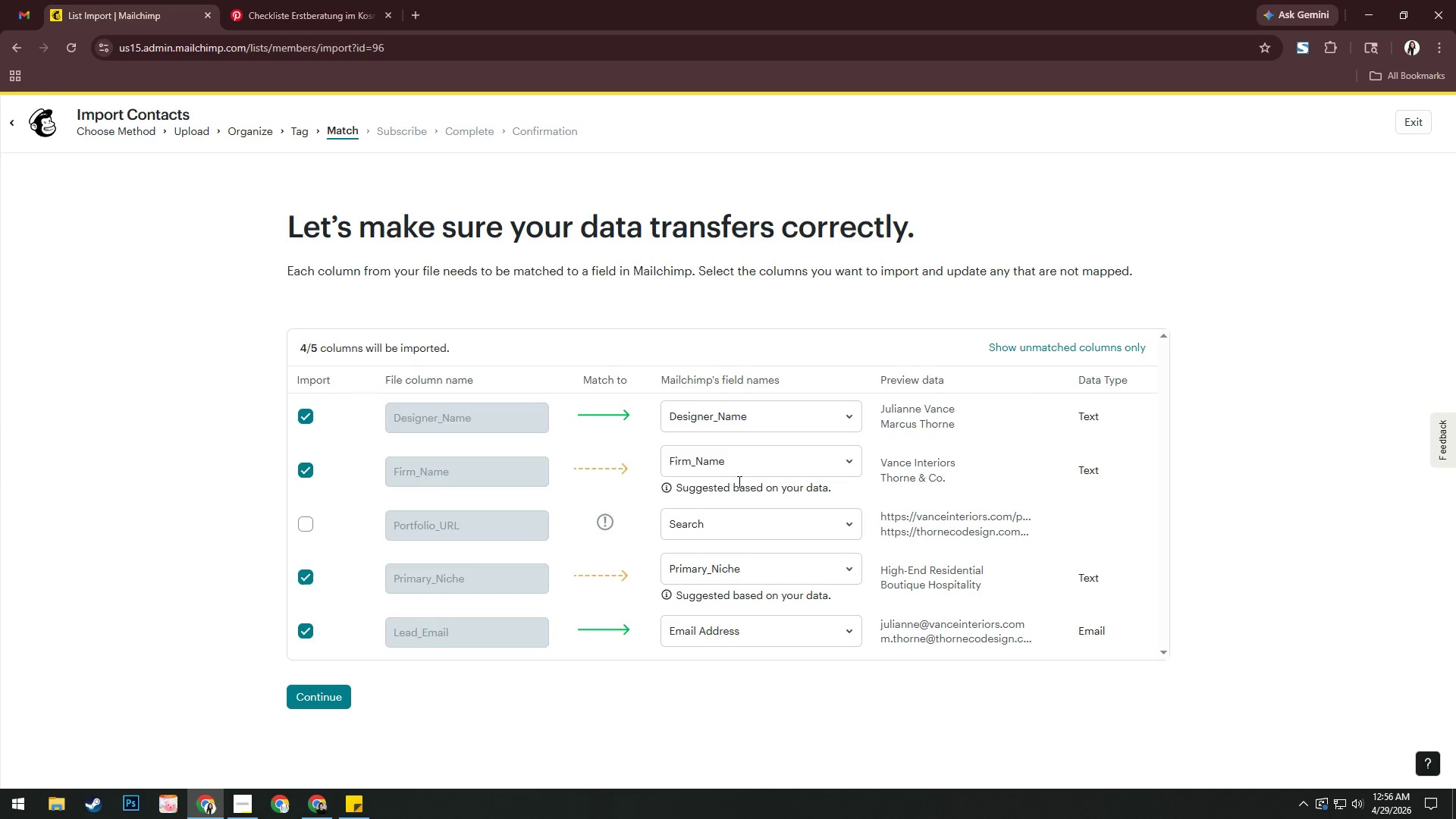 
left_click([738, 471])
 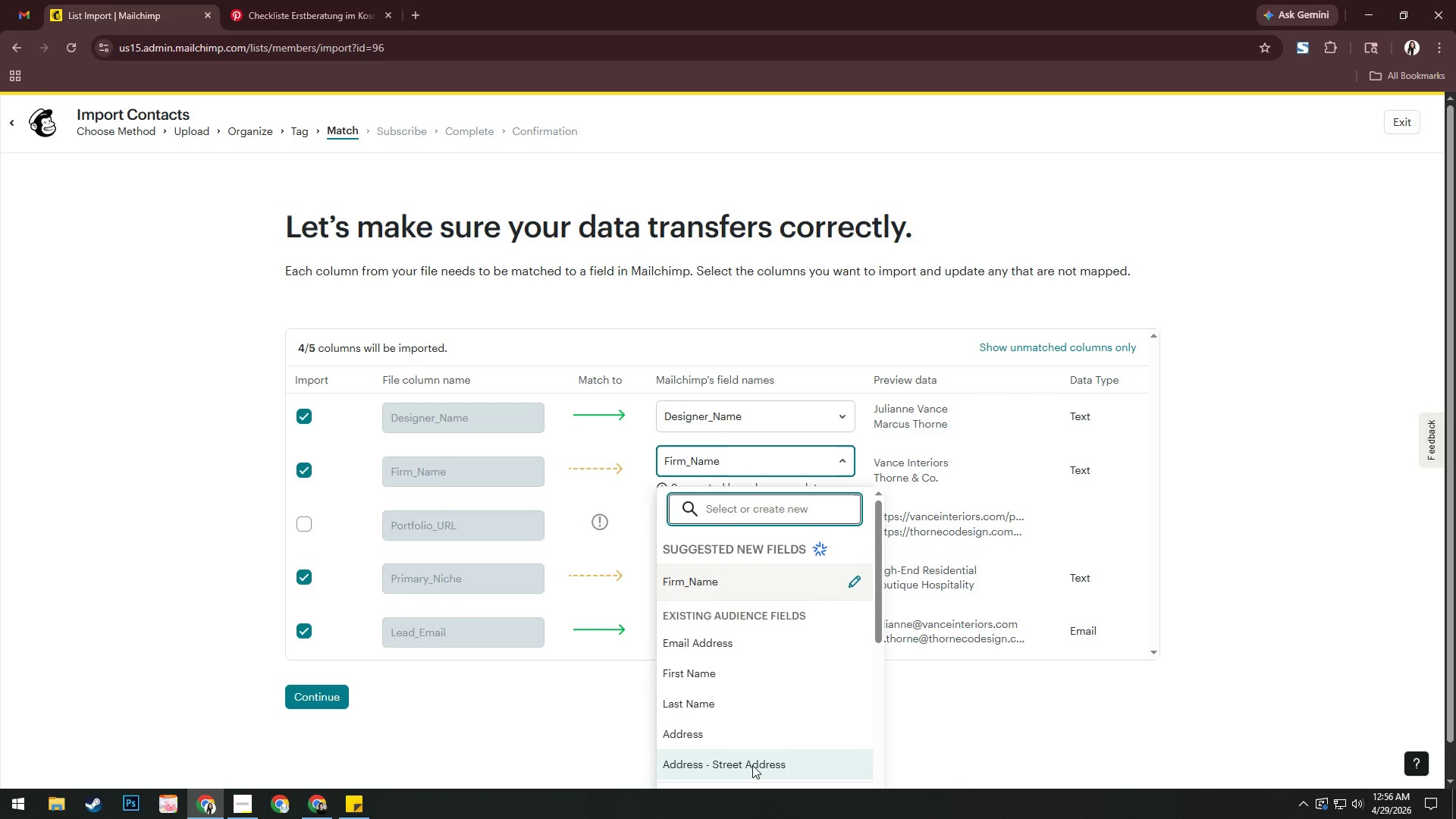 
scroll: coordinate [1307, 645], scroll_direction: down, amount: 8.0
 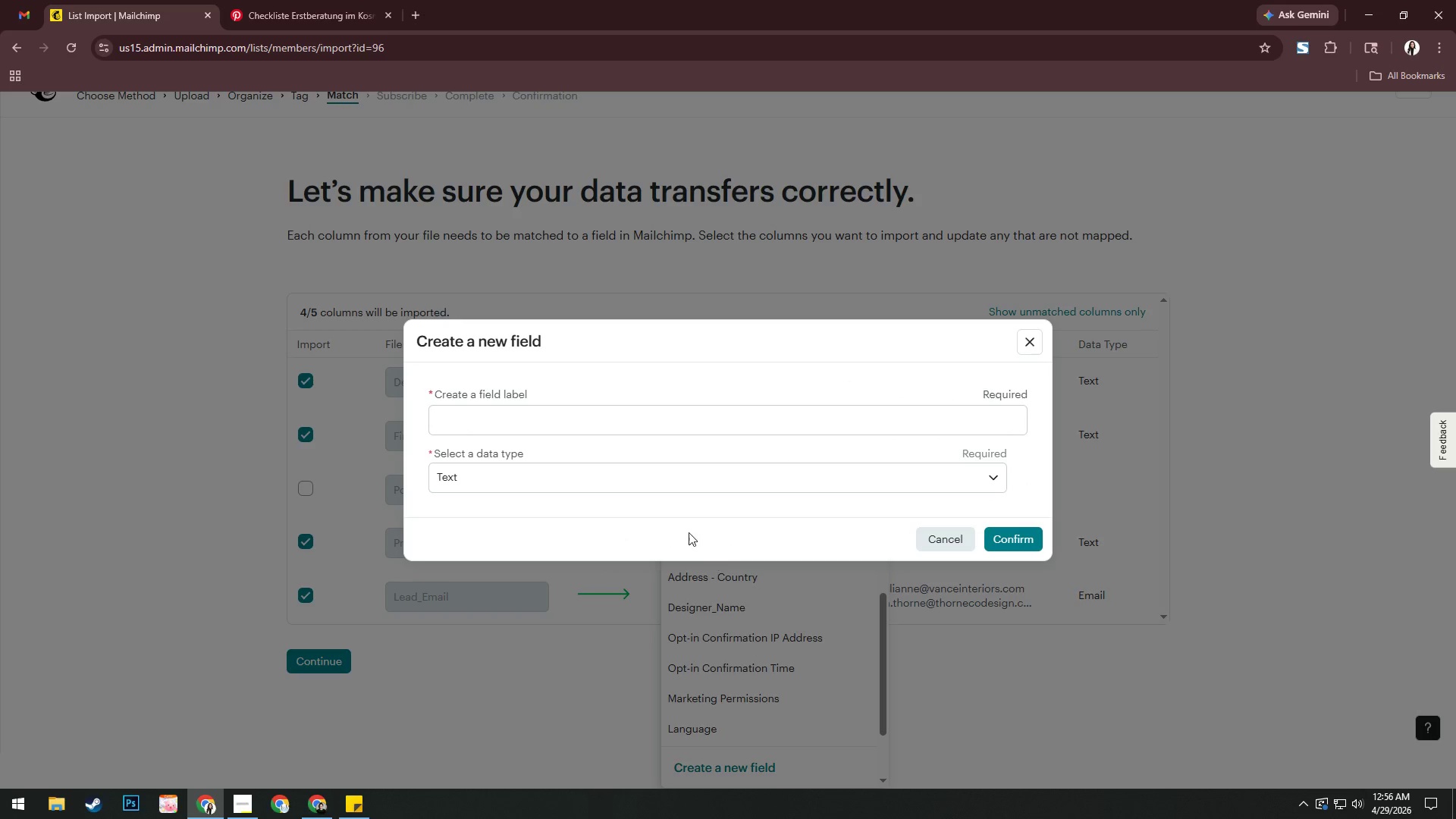 
left_click([713, 425])
 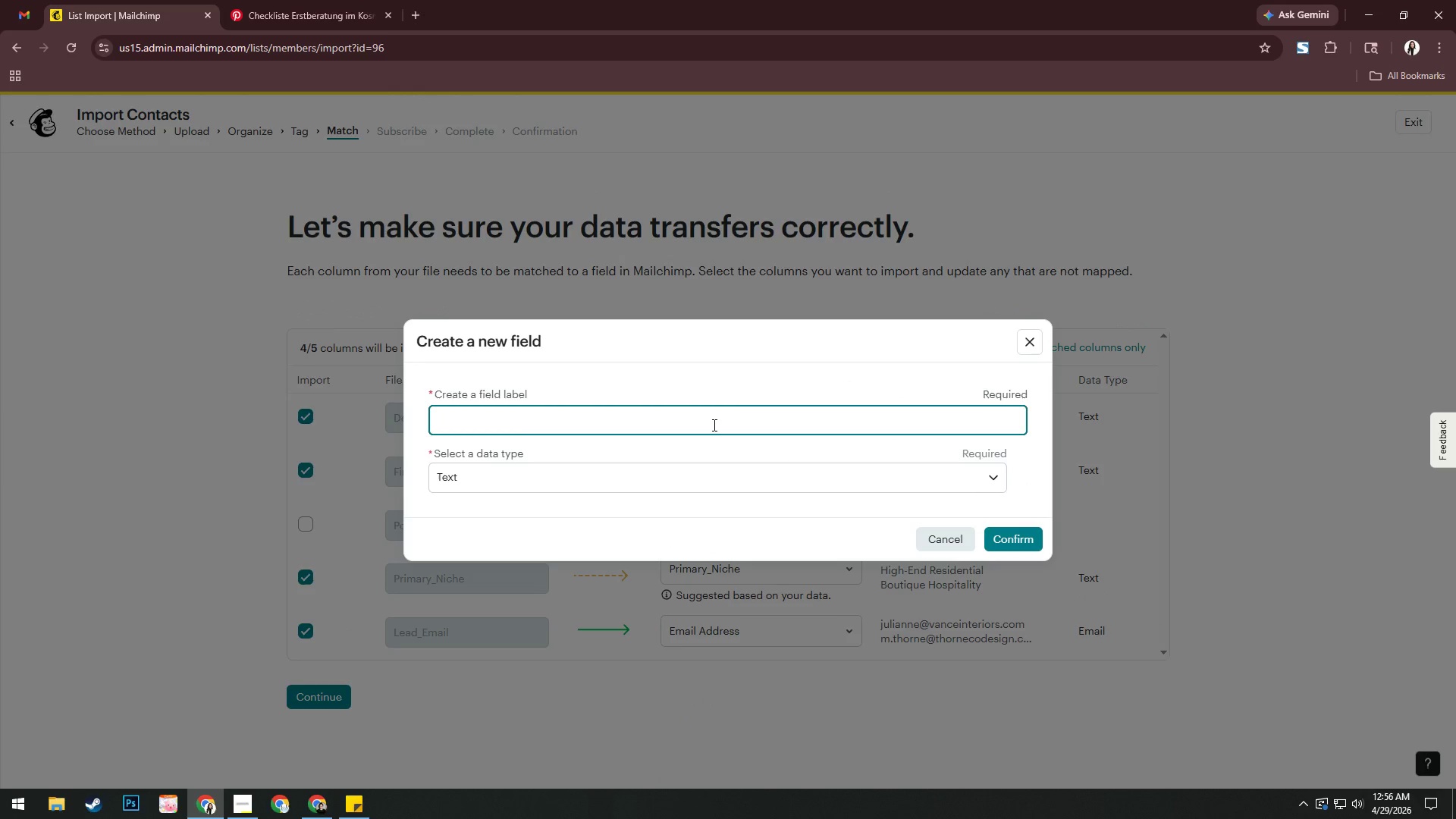 
type(Firm))
key(Backspace)
type(_M)
key(Backspace)
type(Name)
 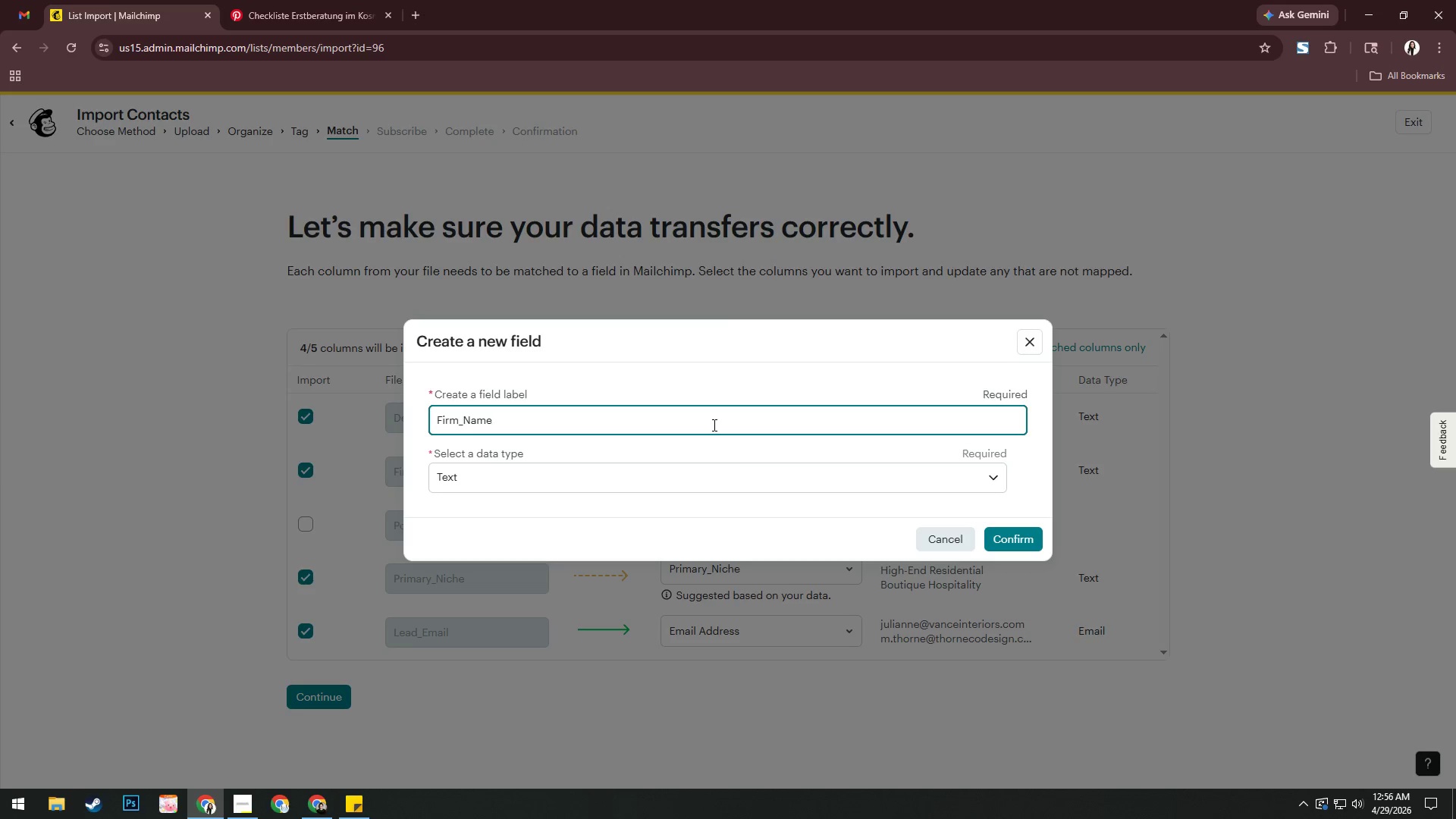 
left_click([1012, 537])
 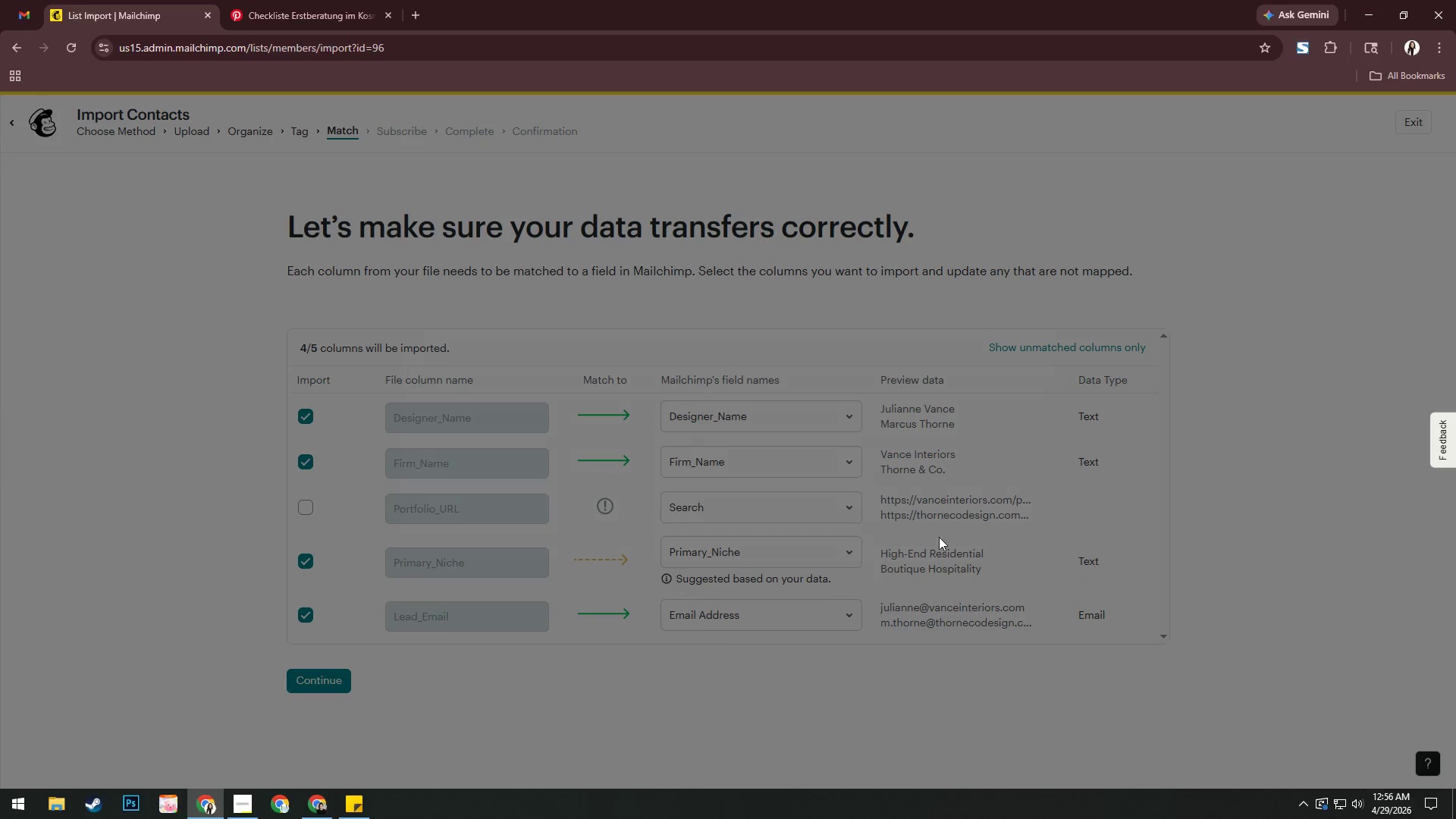 
left_click([811, 524])
 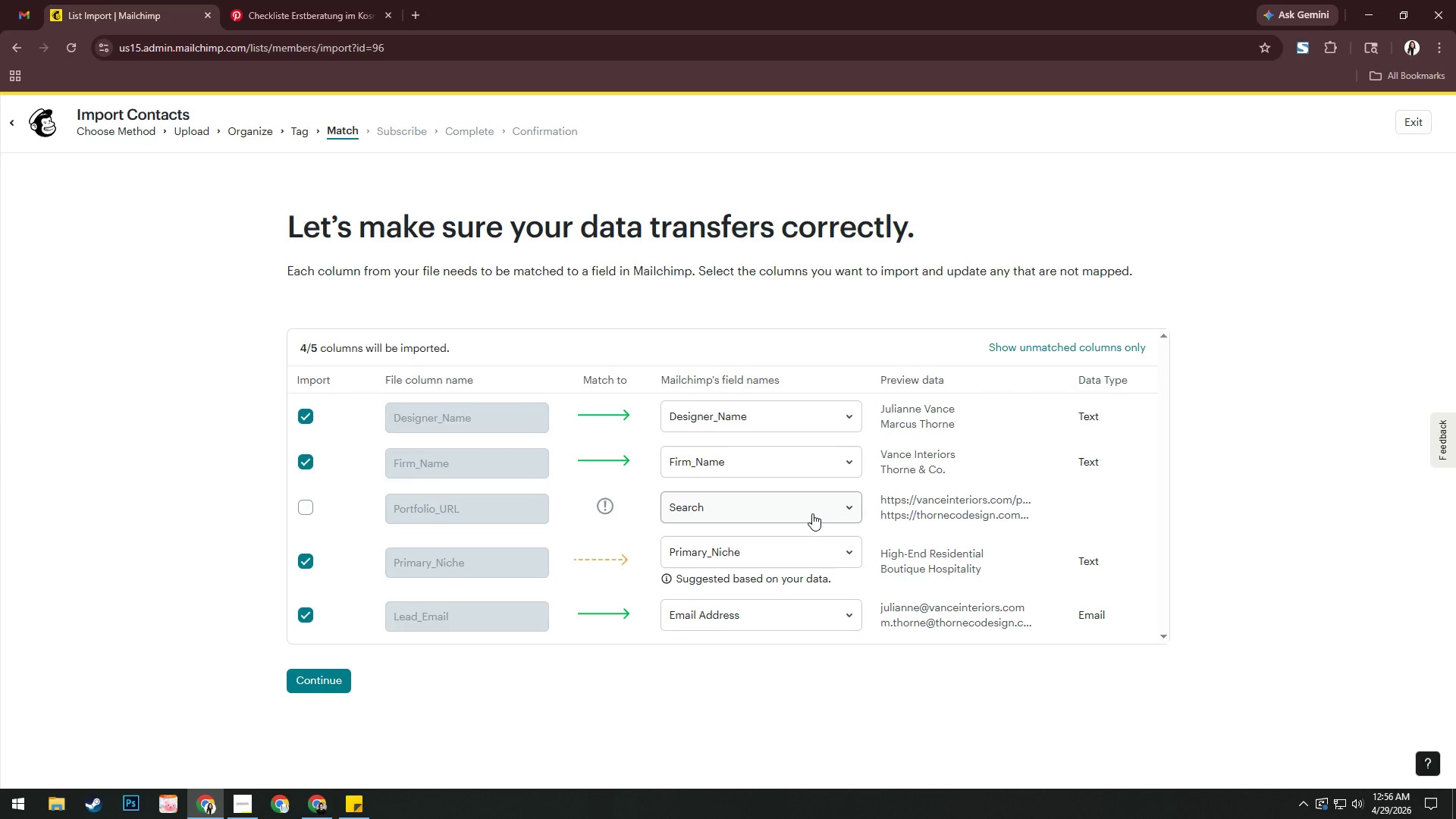 
left_click([812, 513])
 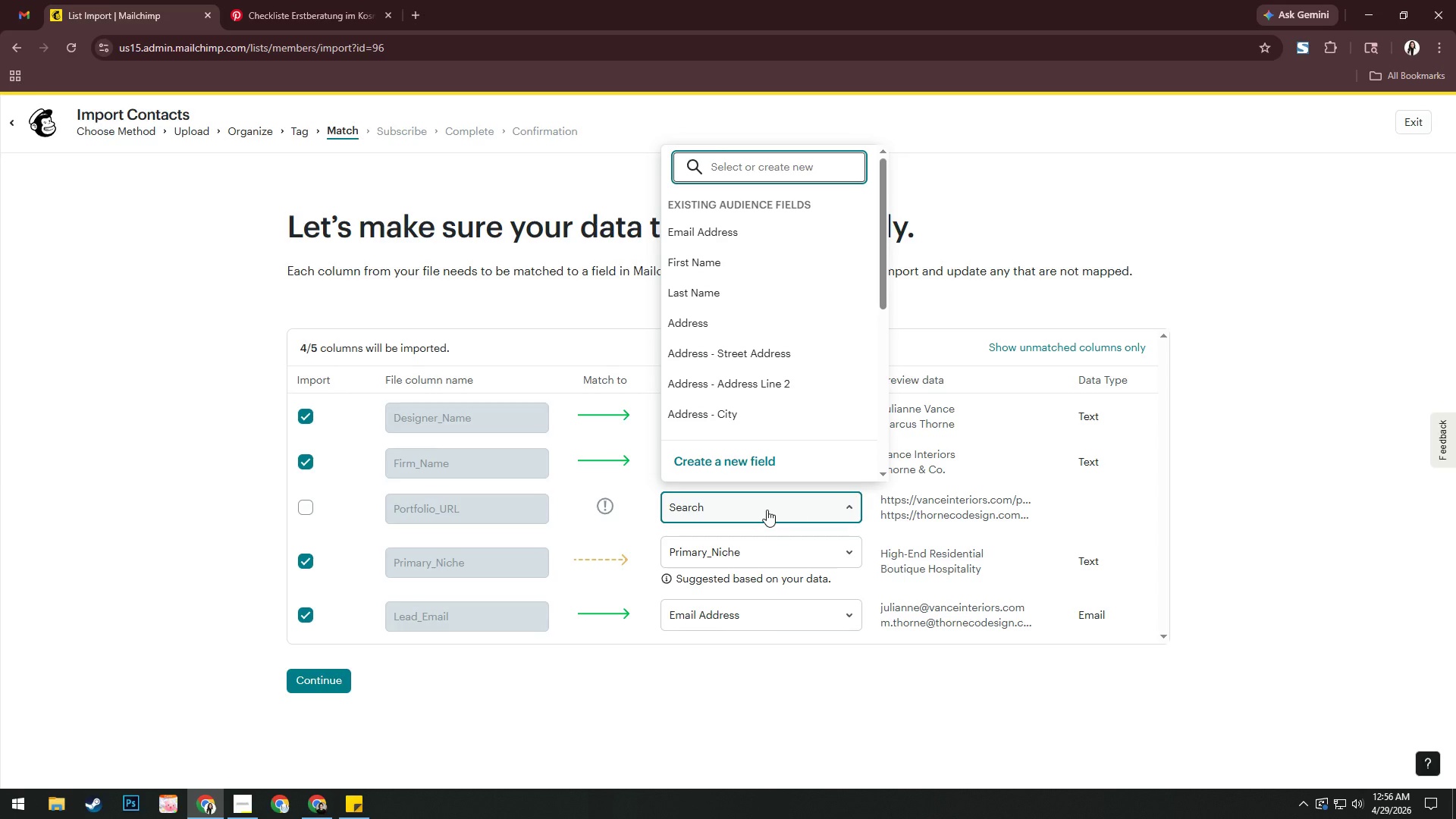 
left_click([311, 506])
 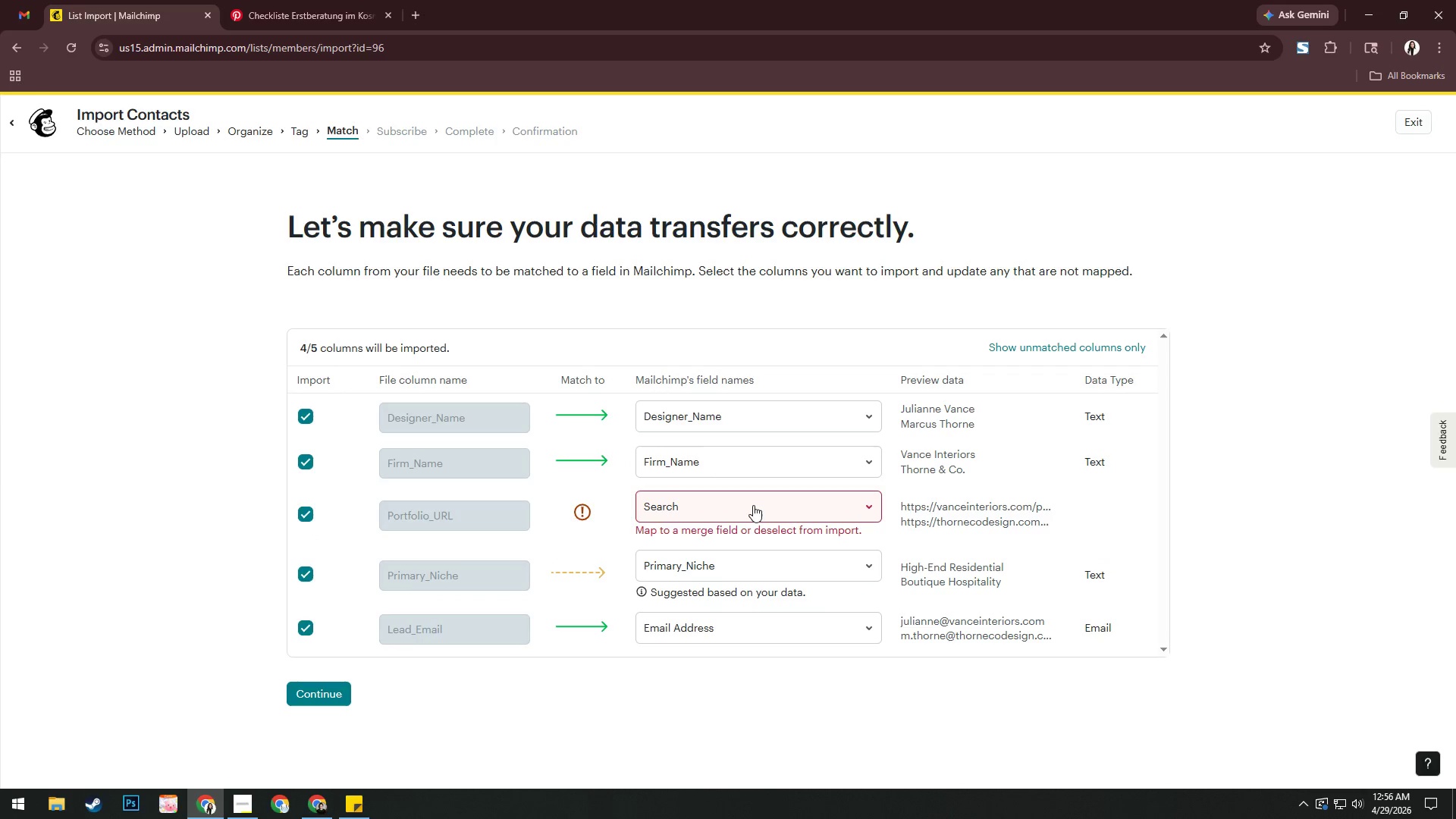 
left_click([755, 504])
 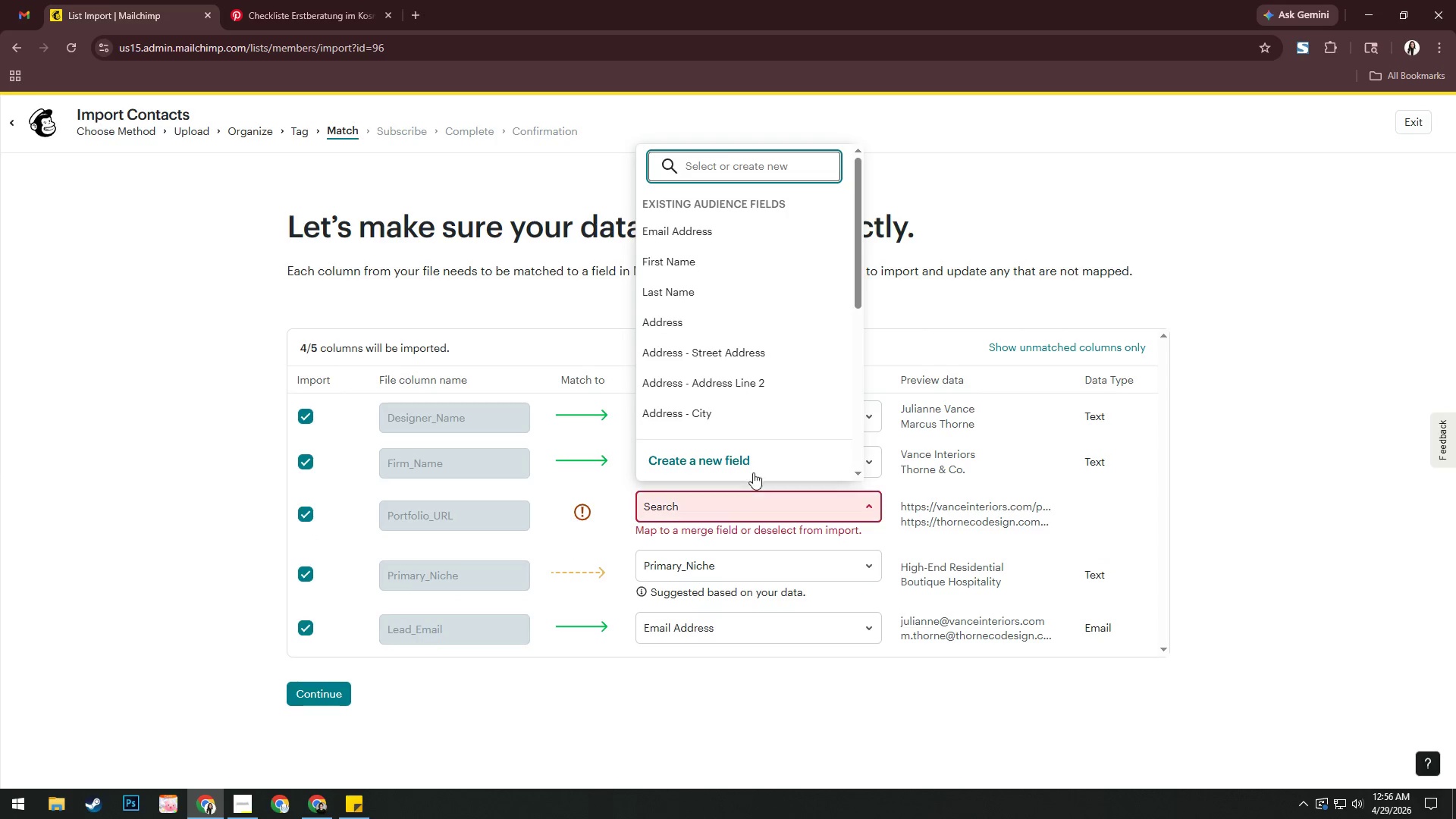 
left_click([752, 464])
 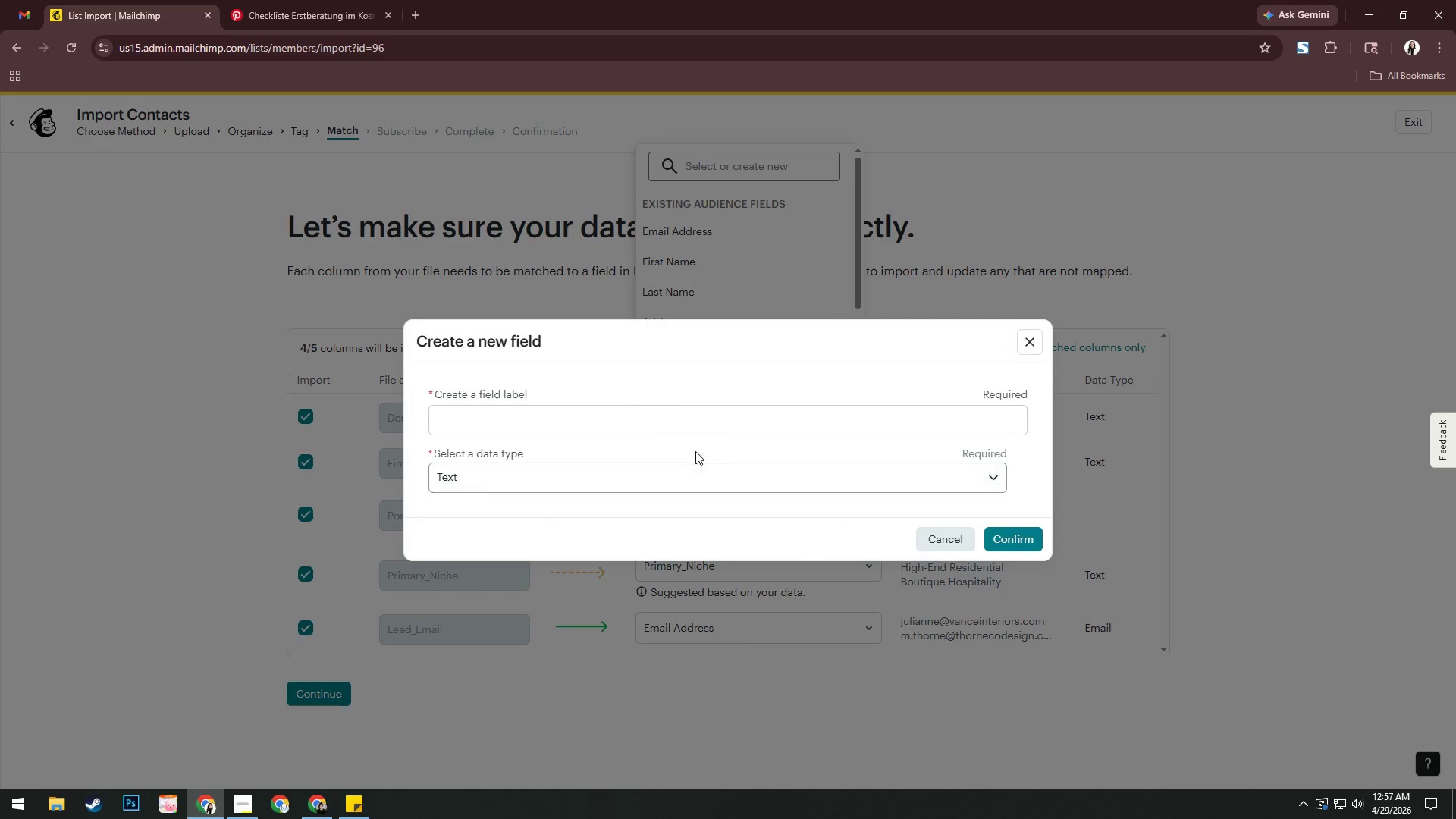 
left_click([695, 425])
 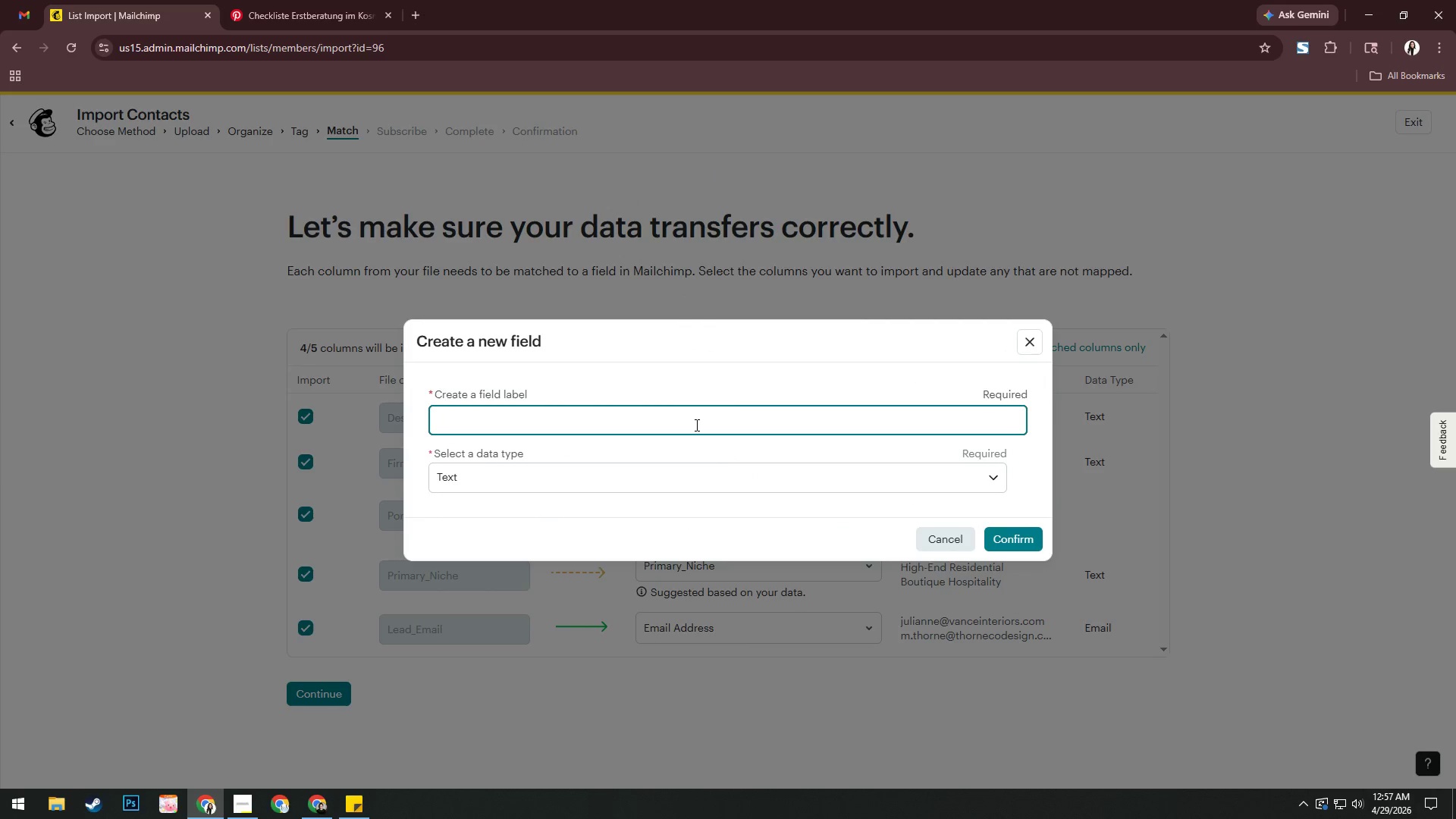 
type(Portfolio_URL)
 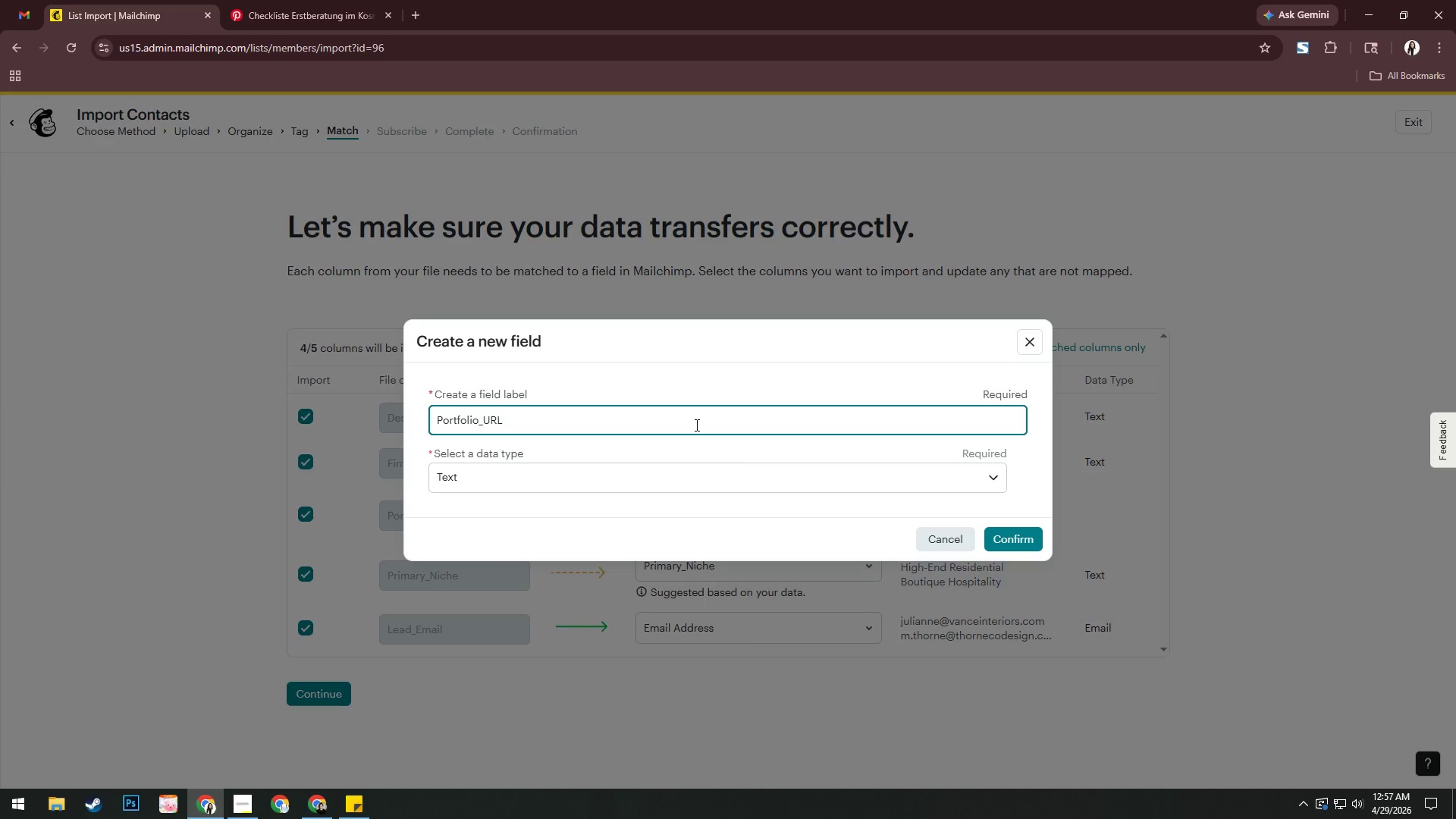 
left_click([699, 484])
 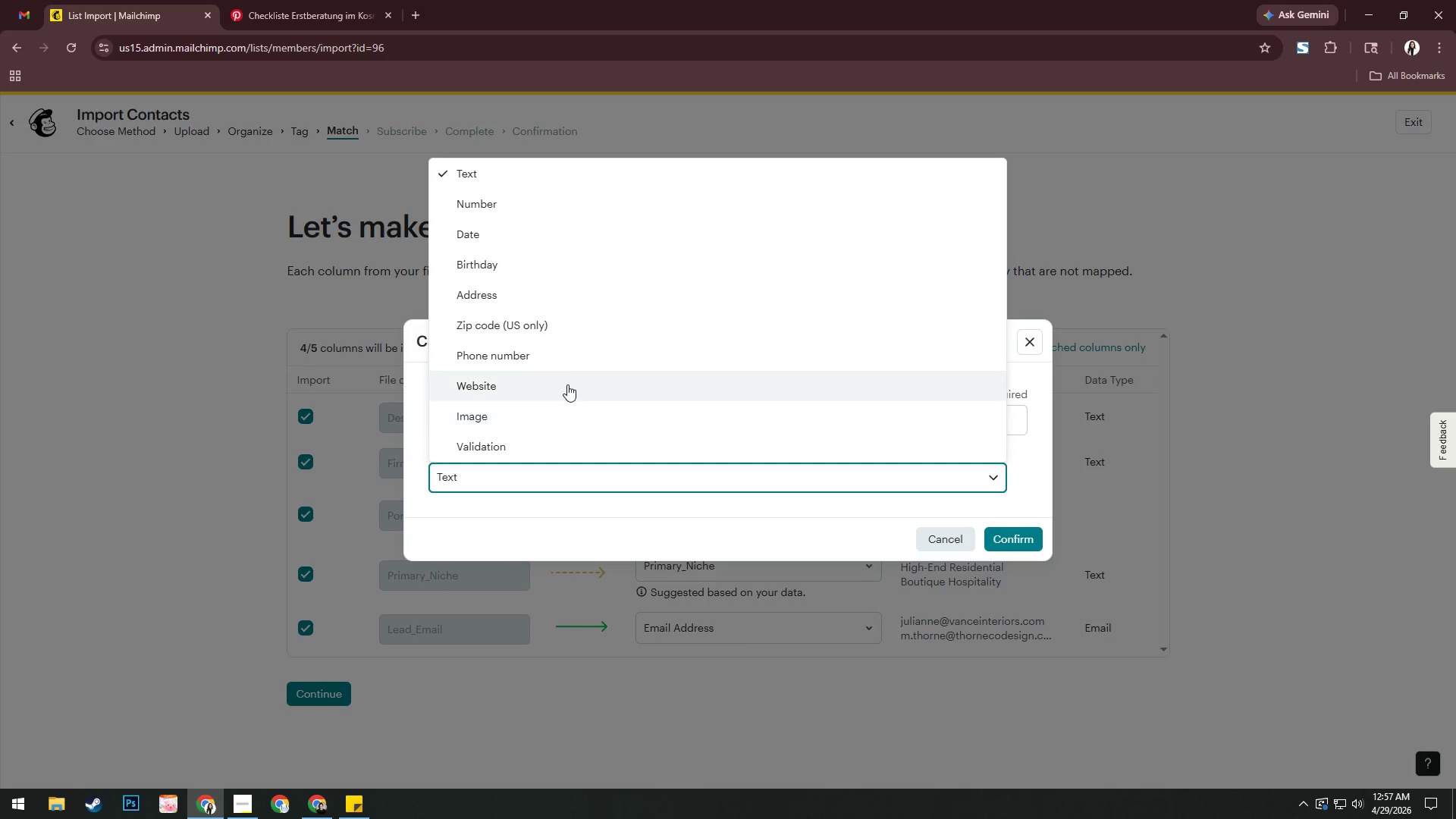 
left_click([566, 384])
 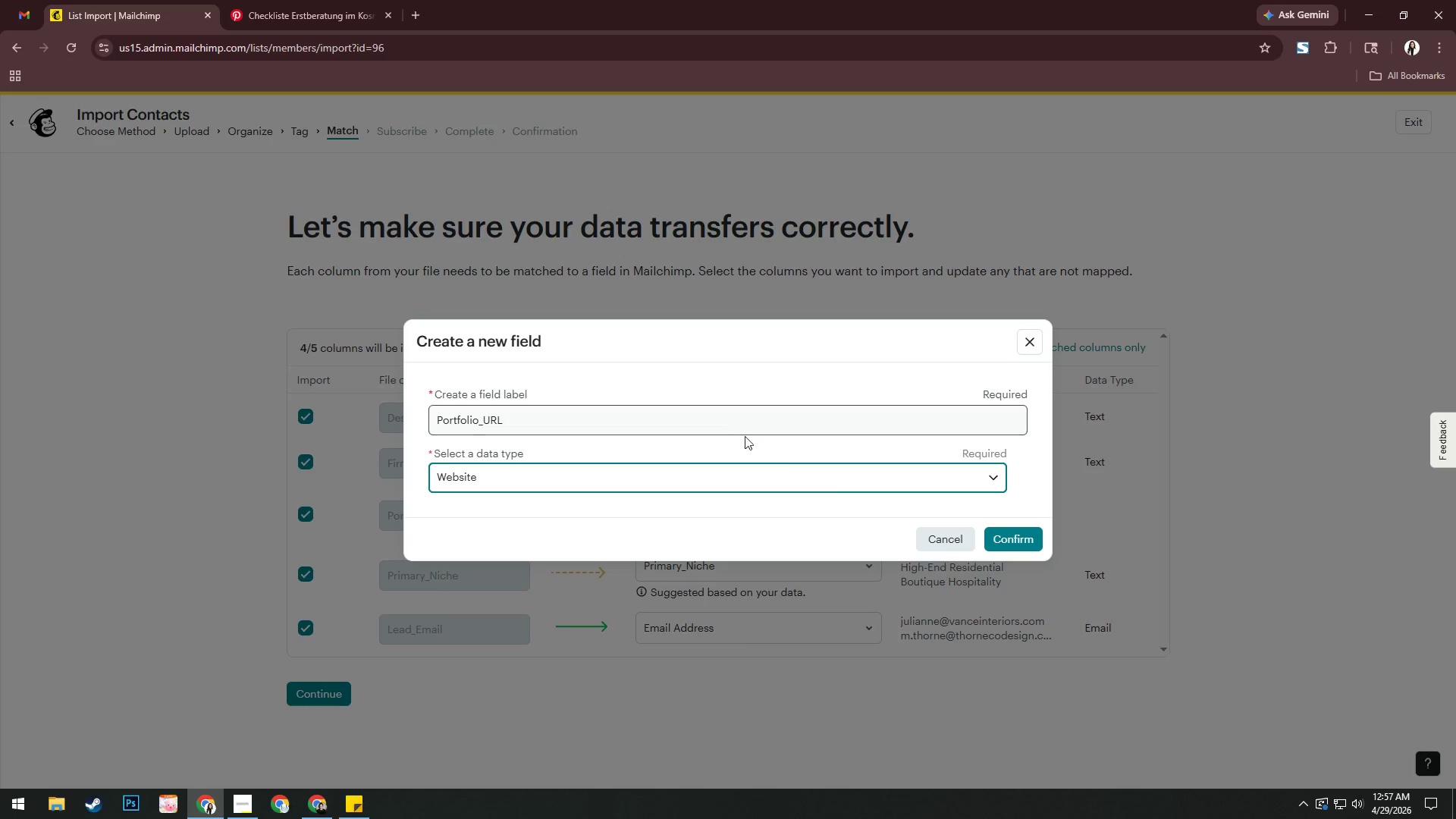 
left_click([1015, 532])
 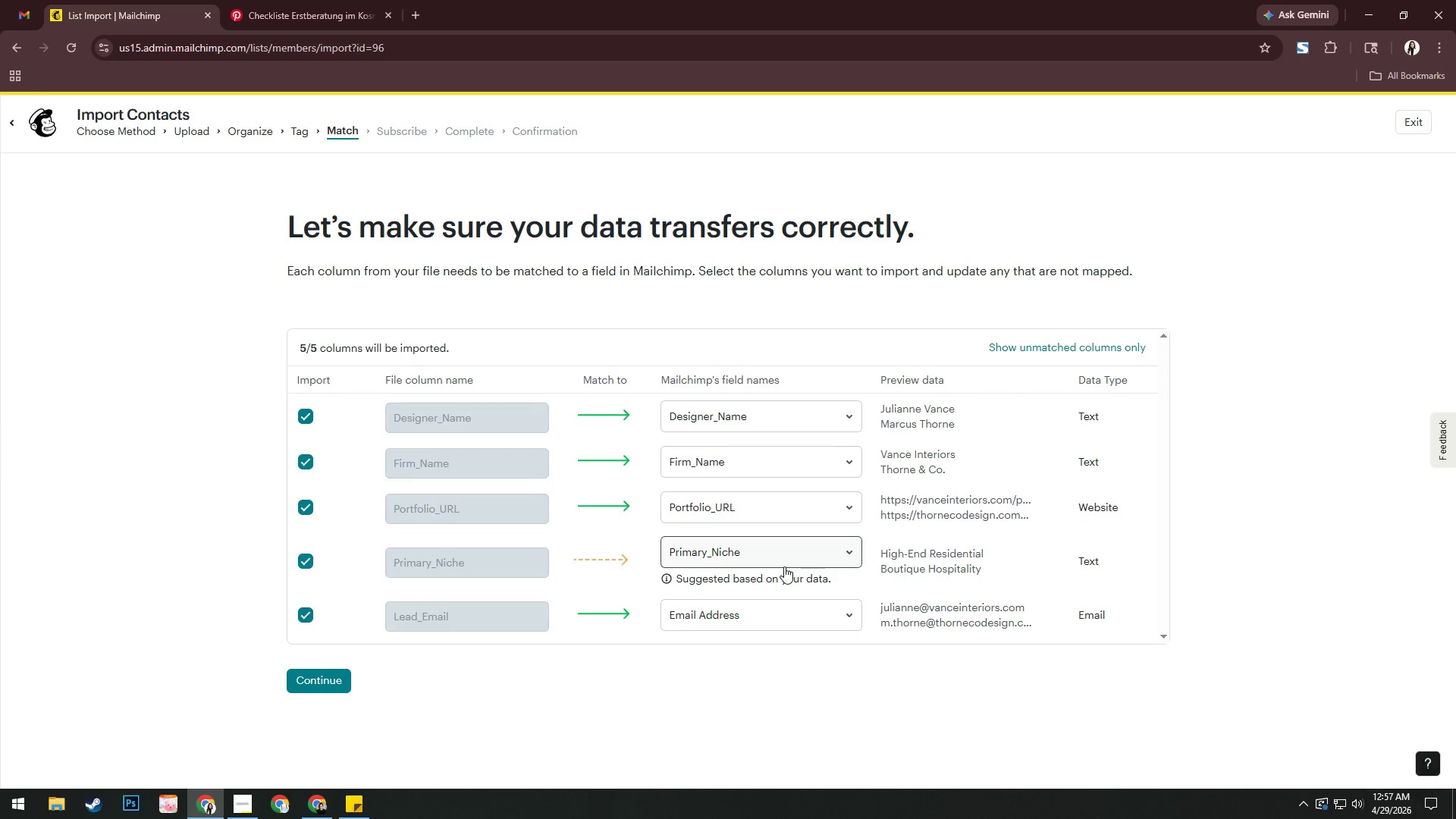 
wait(6.2)
 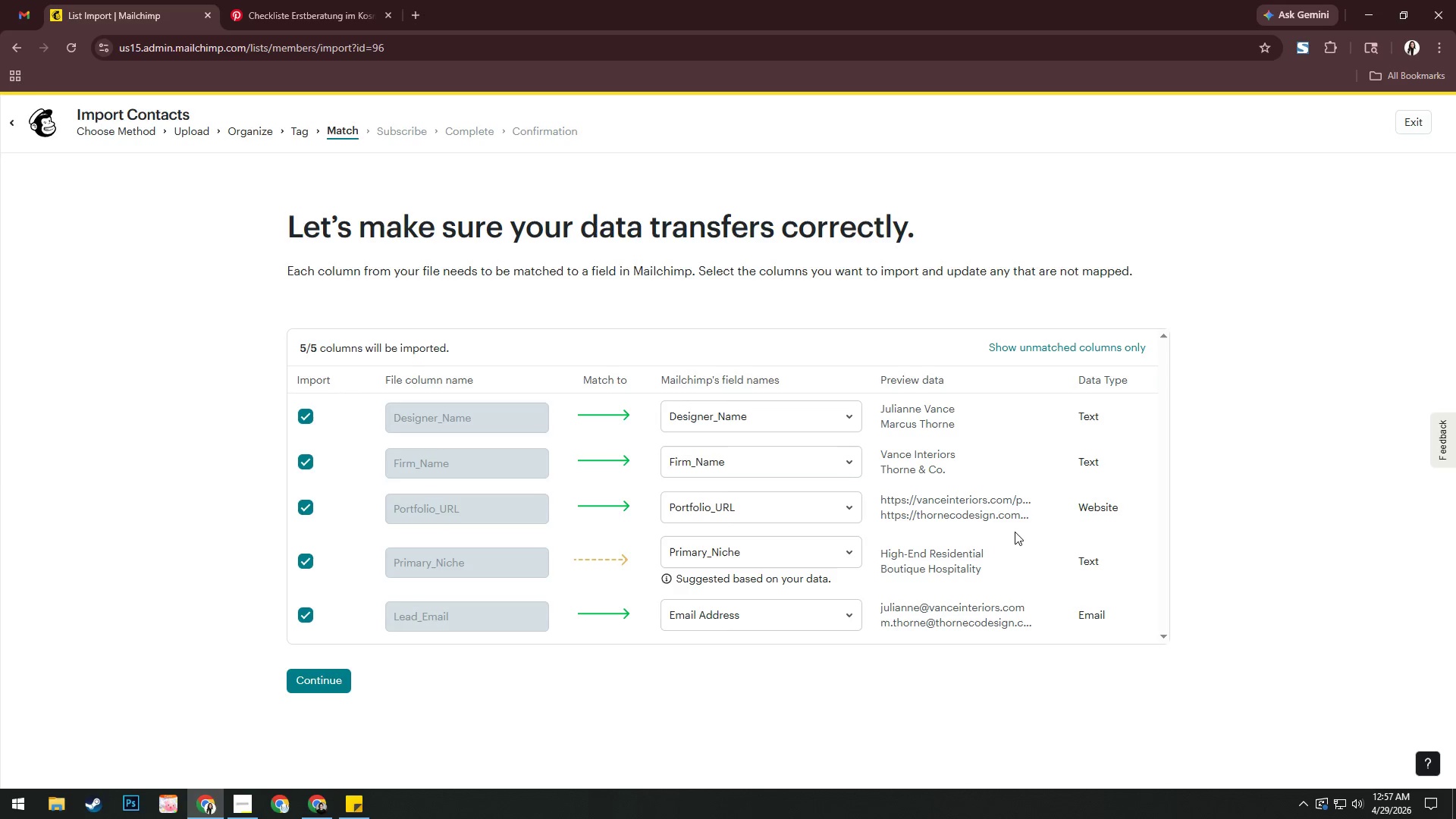 
left_click([782, 557])
 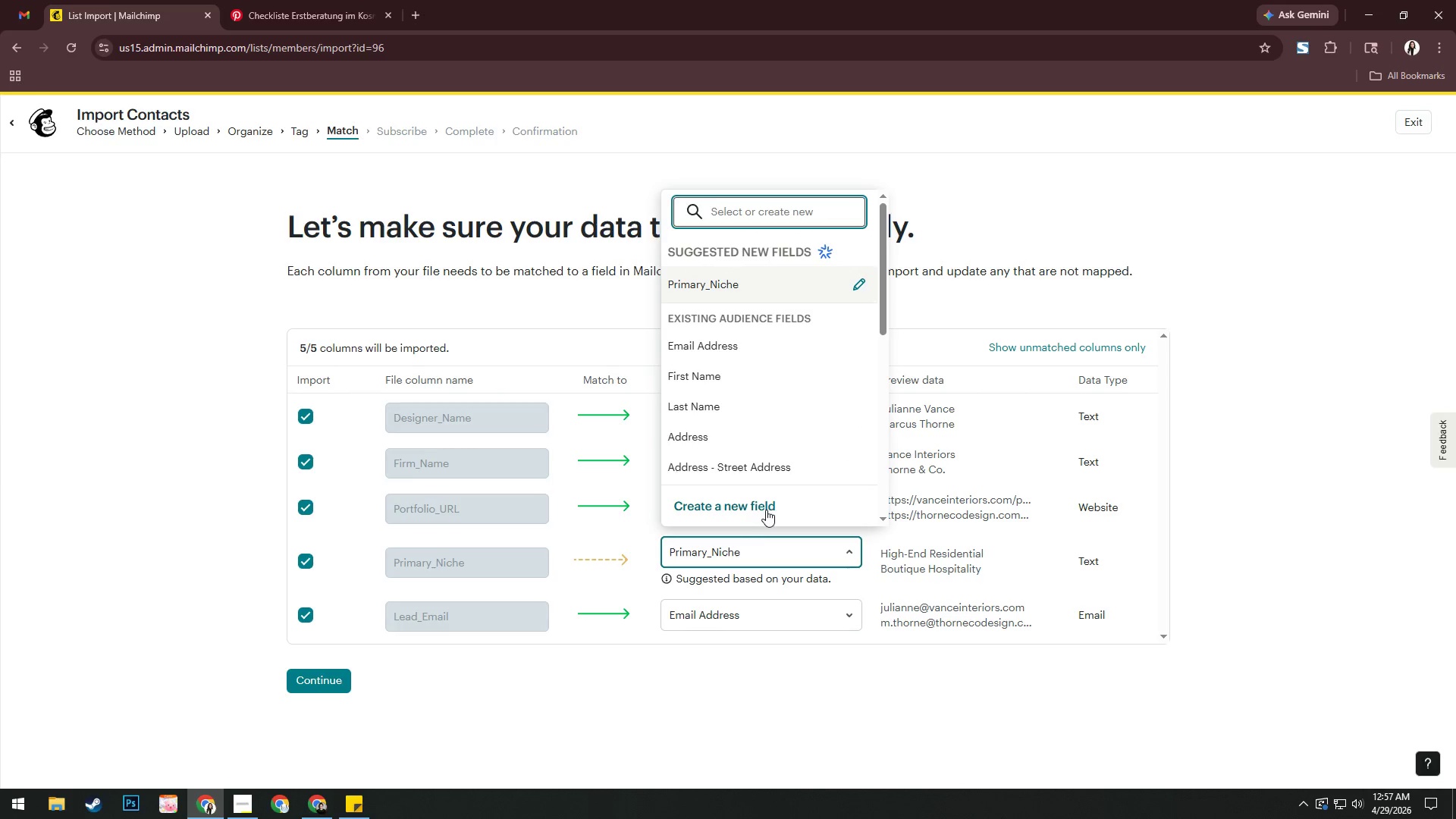 
left_click([765, 504])
 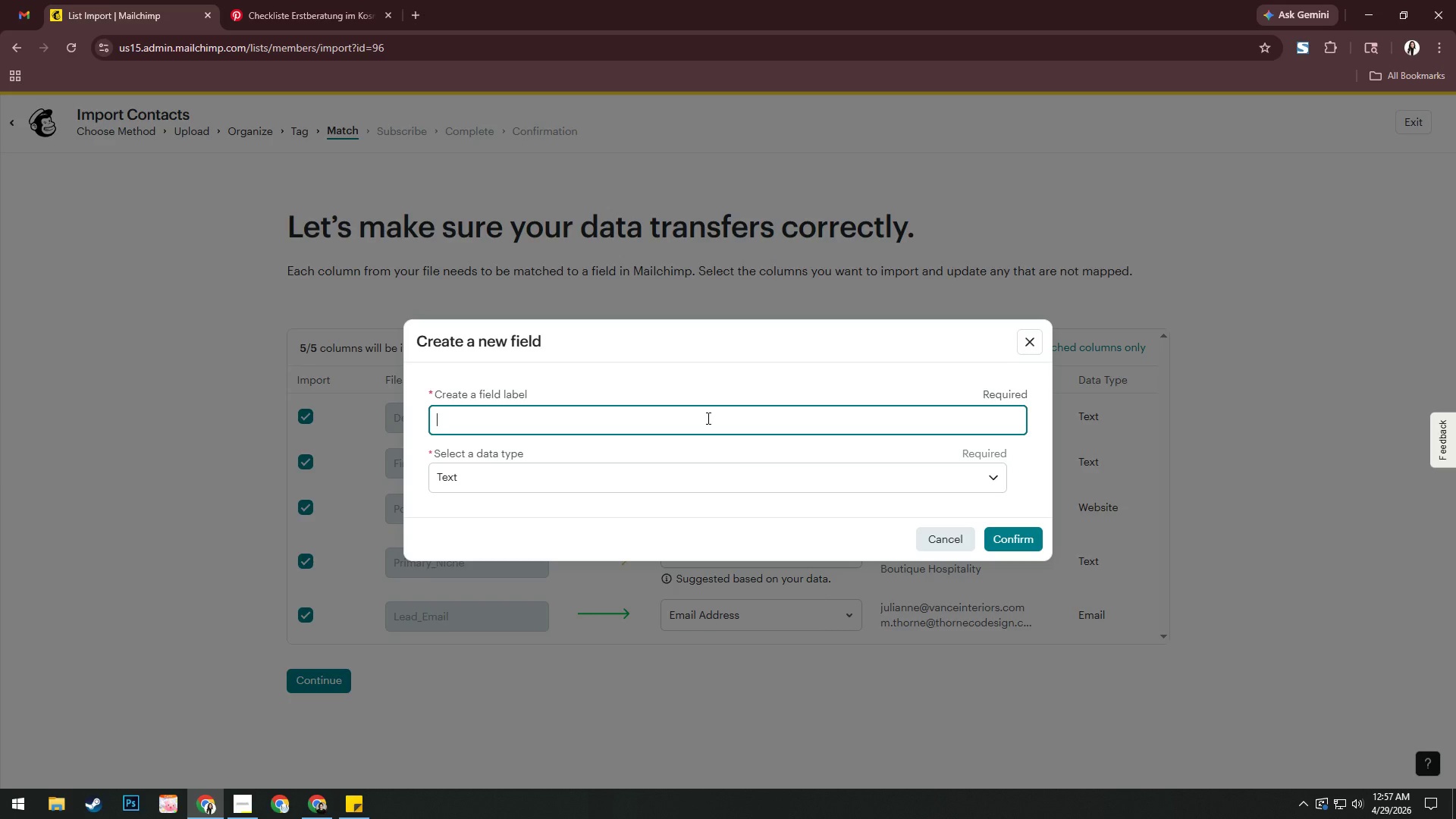 
type(Primay)
key(Backspace)
type(t)
key(Backspace)
type(ry_Niche)
 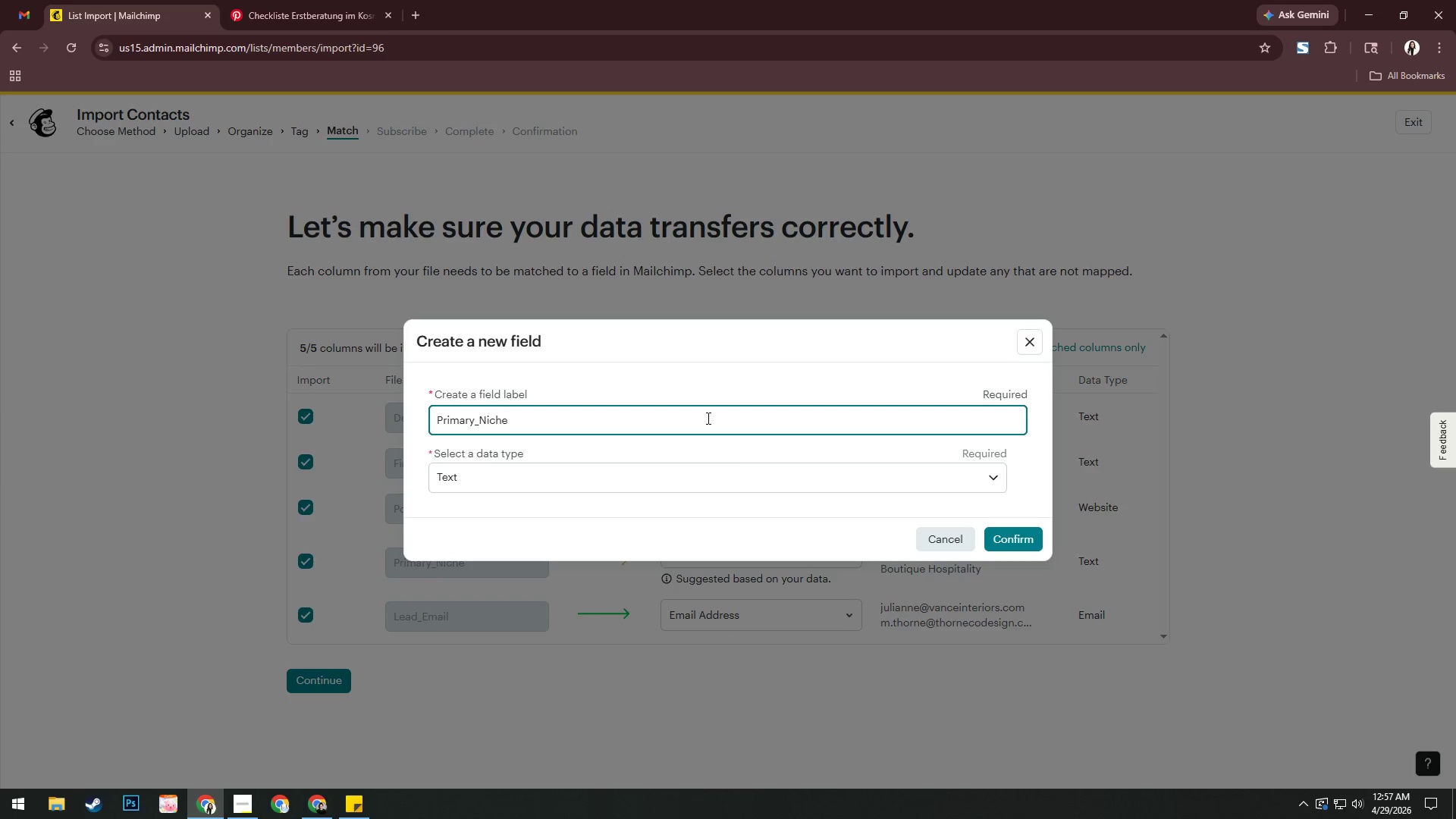 
wait(6.16)
 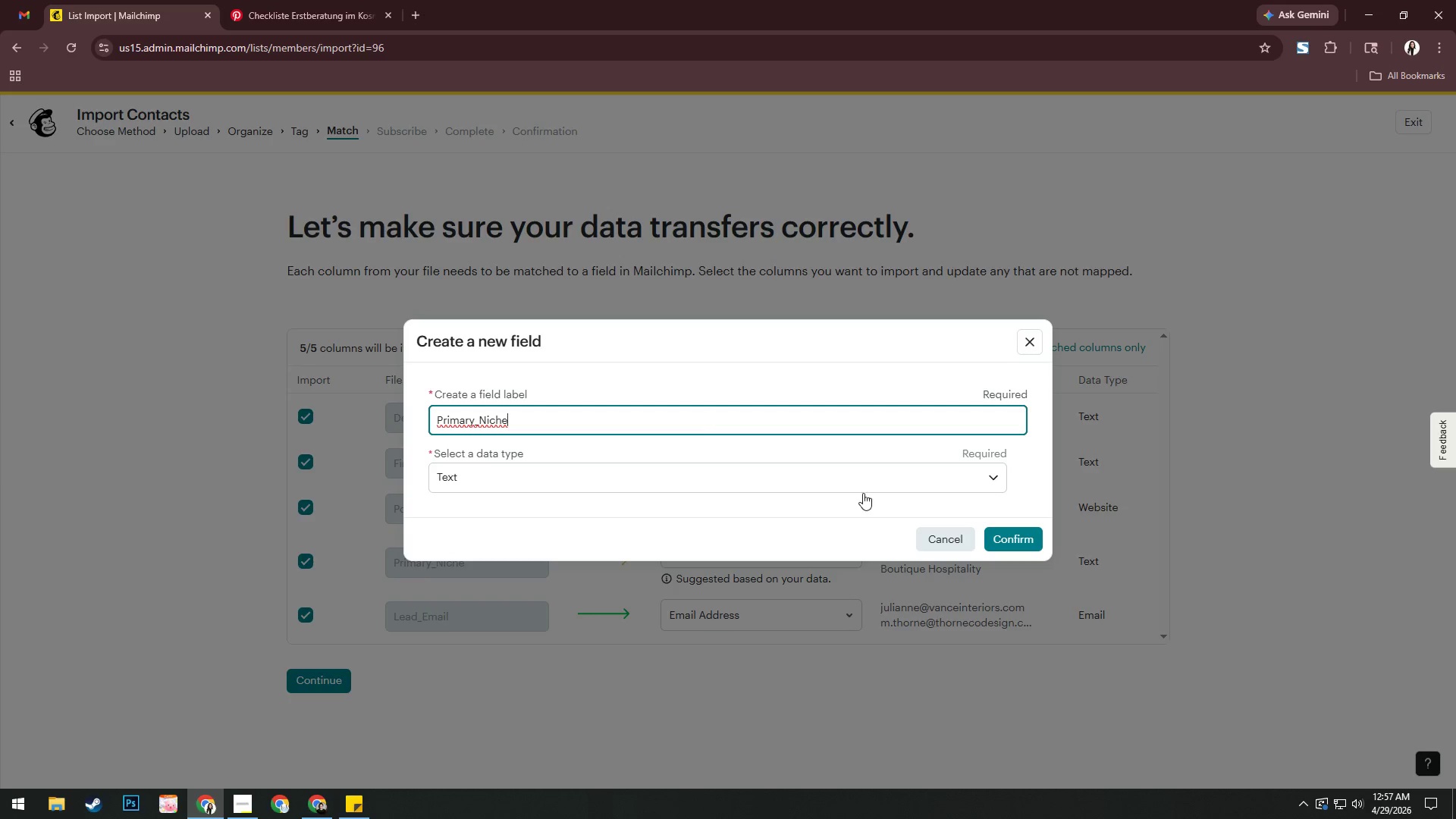 
left_click([803, 599])
 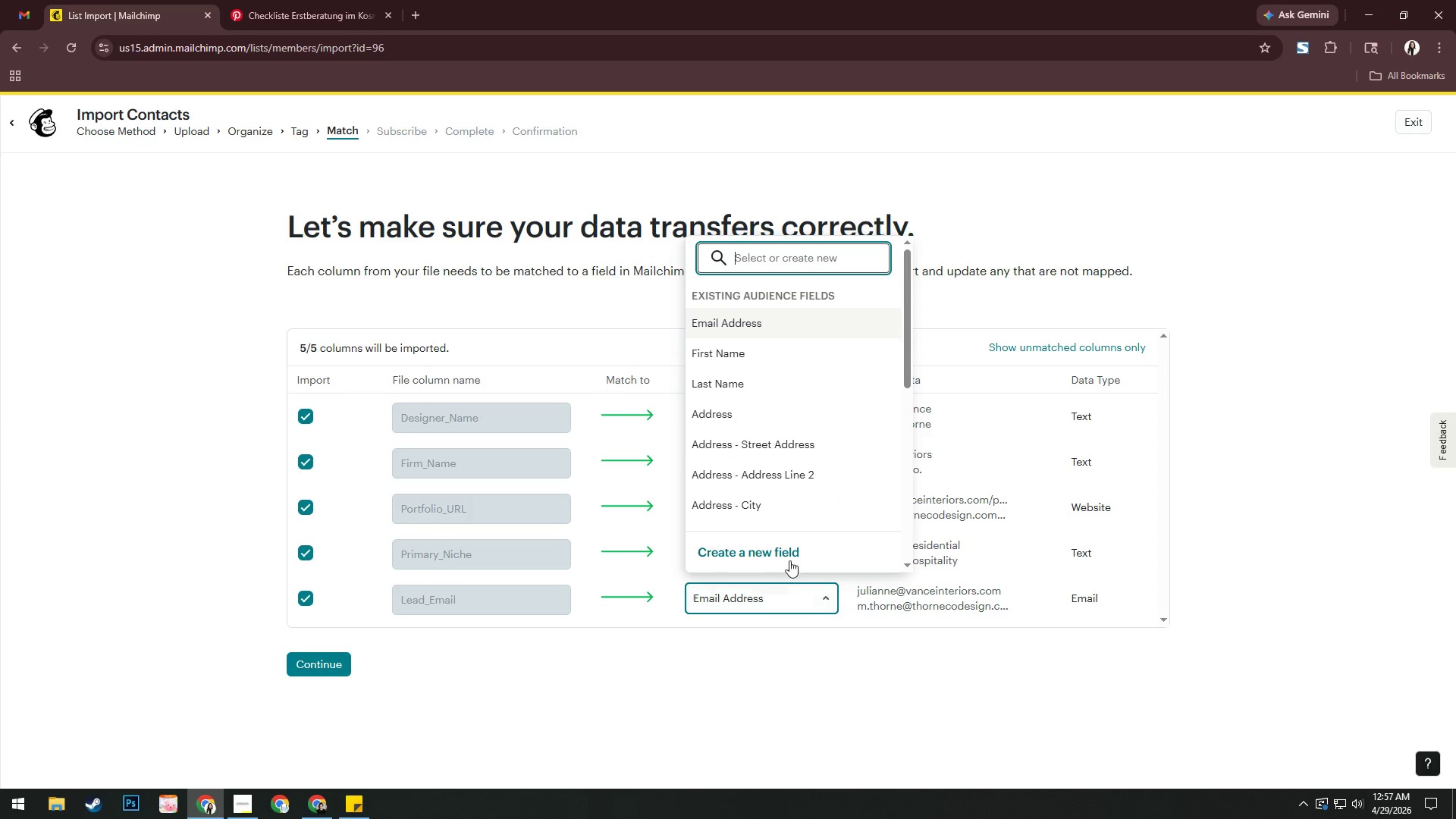 
left_click([789, 556])
 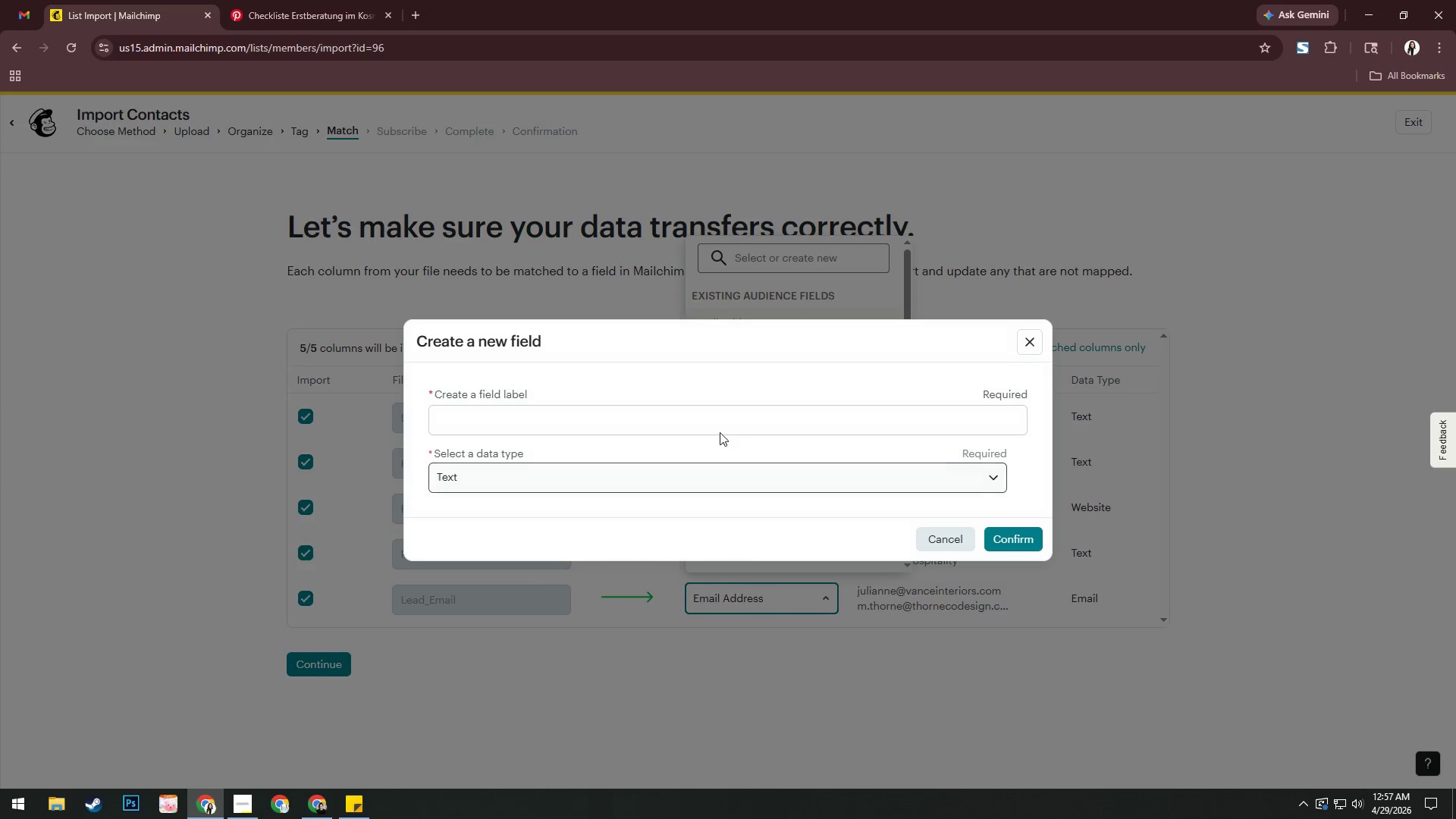 
left_click([720, 421])
 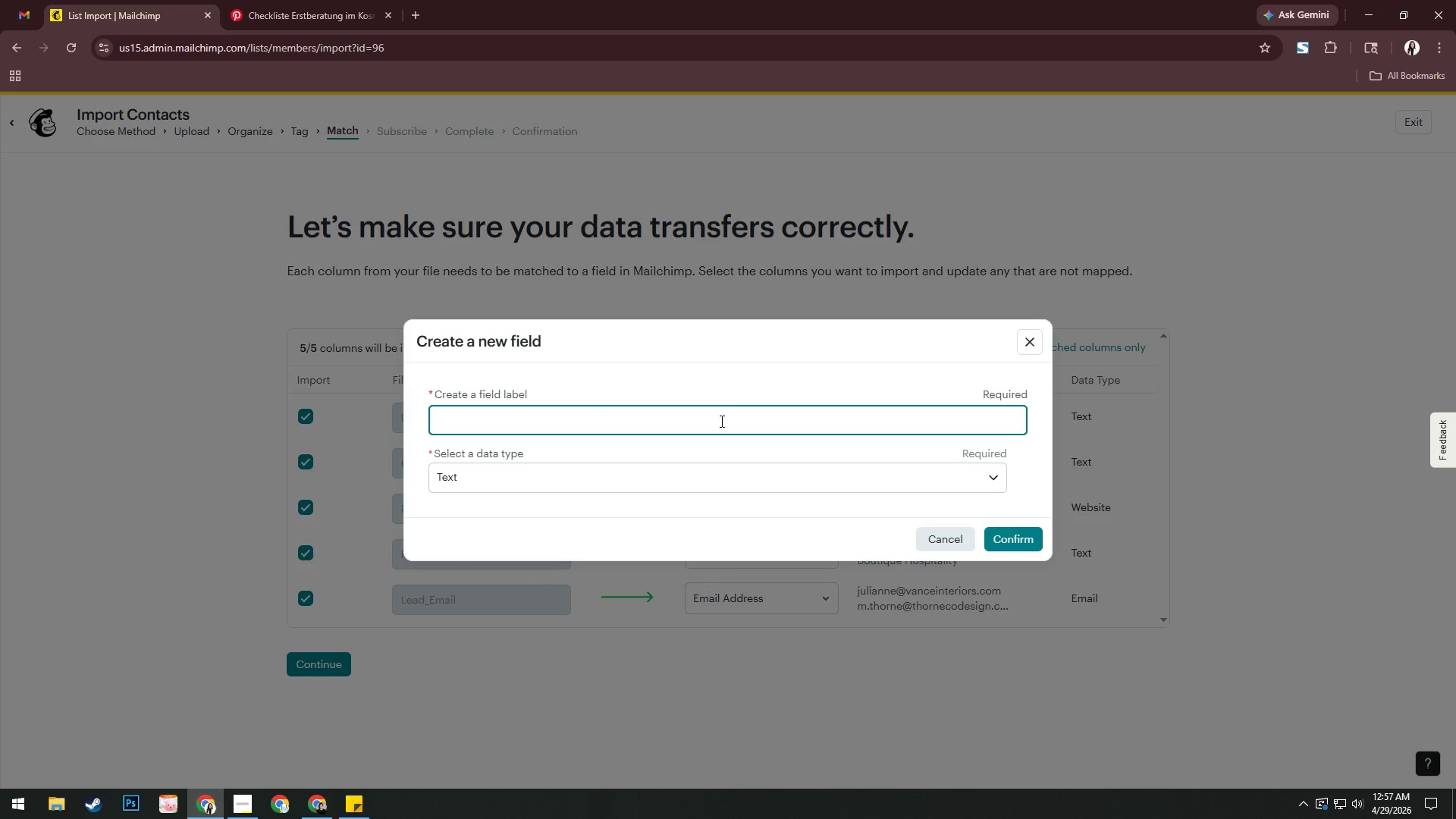 
type(Lead_Email)
 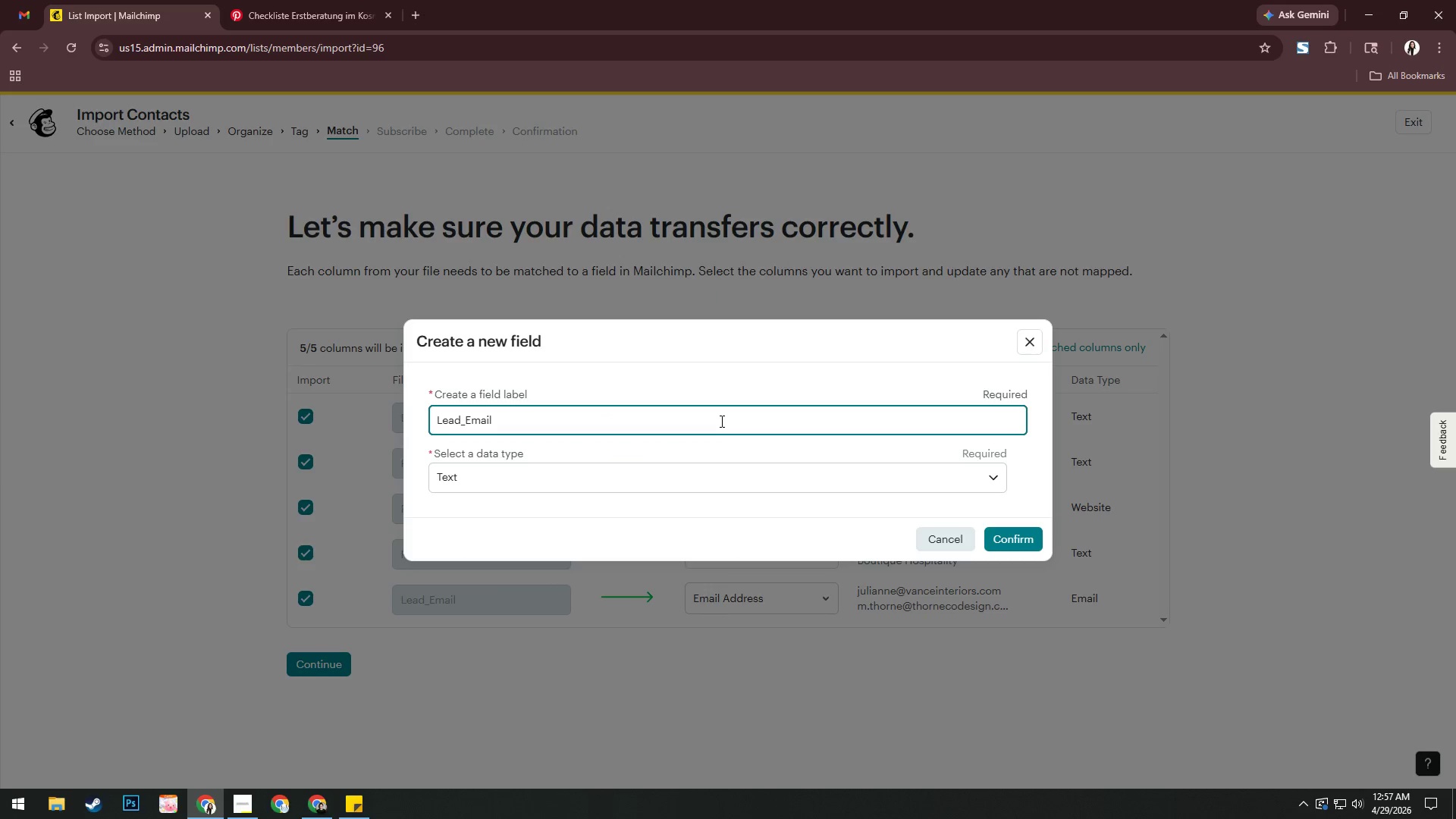 
left_click([809, 335])
 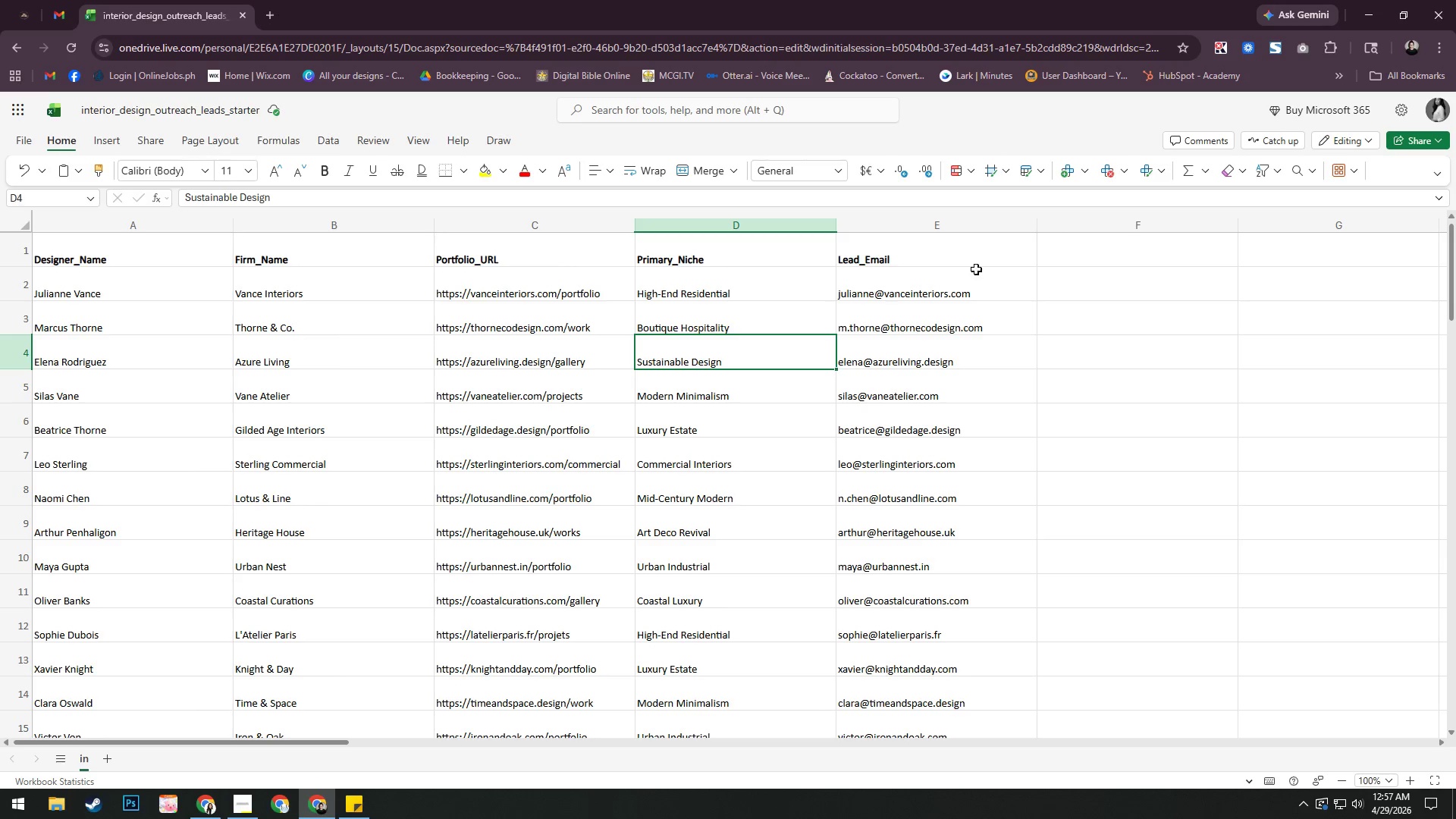 
scroll: coordinate [720, 361], scroll_direction: up, amount: 13.0
 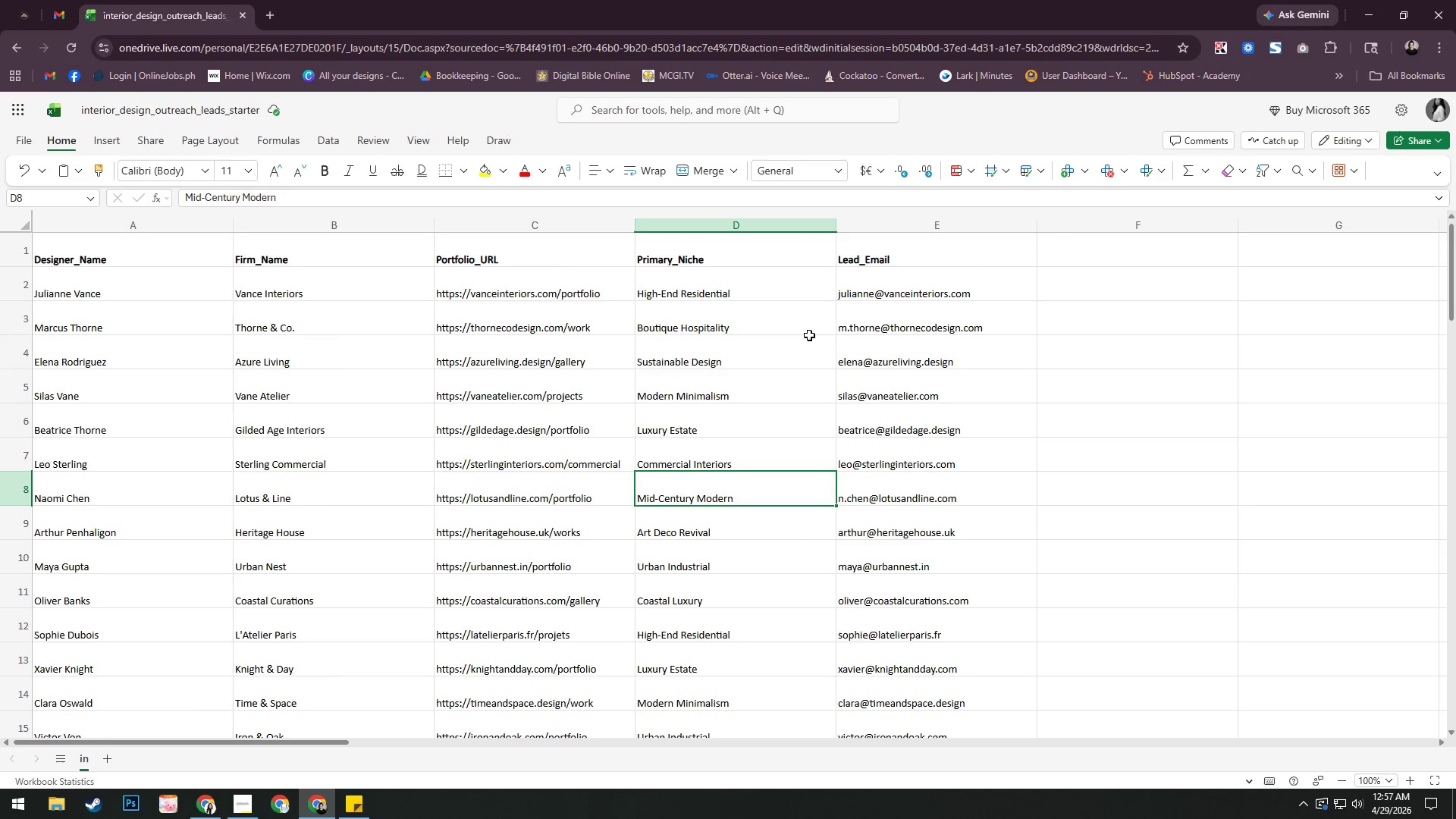 
double_click([994, 264])
 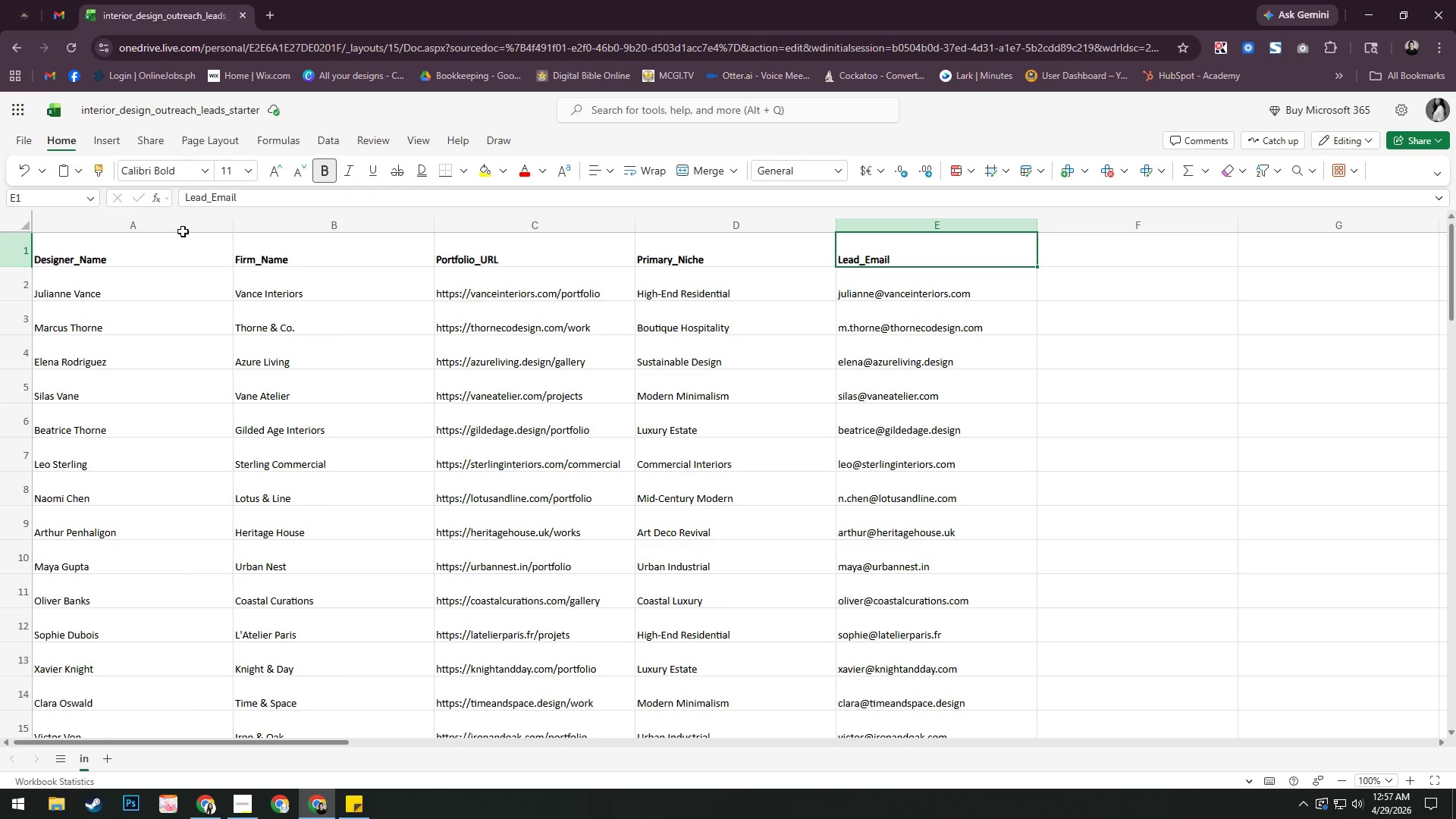 
mouse_move([61, 262])
 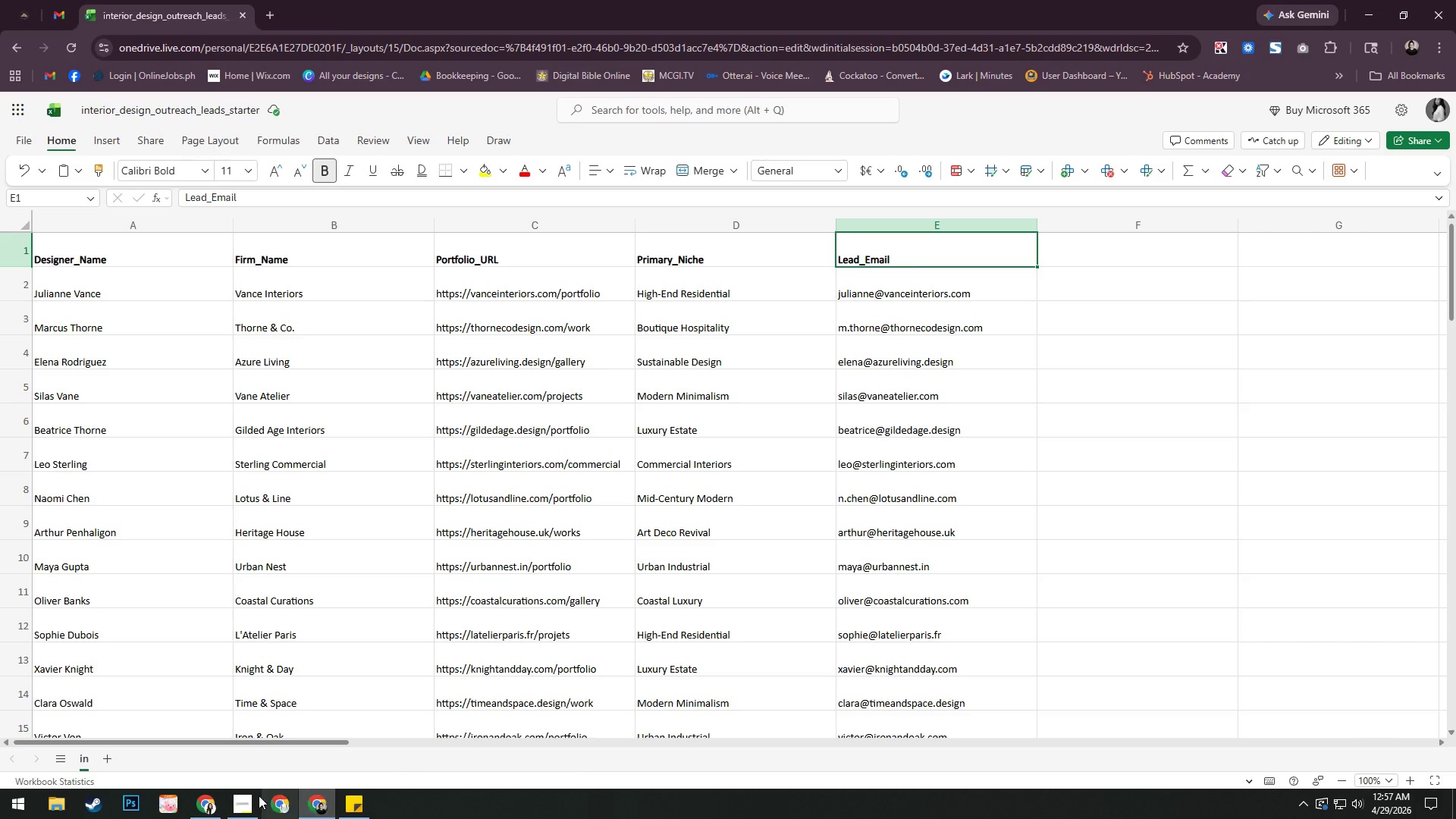 
left_click([199, 802])
 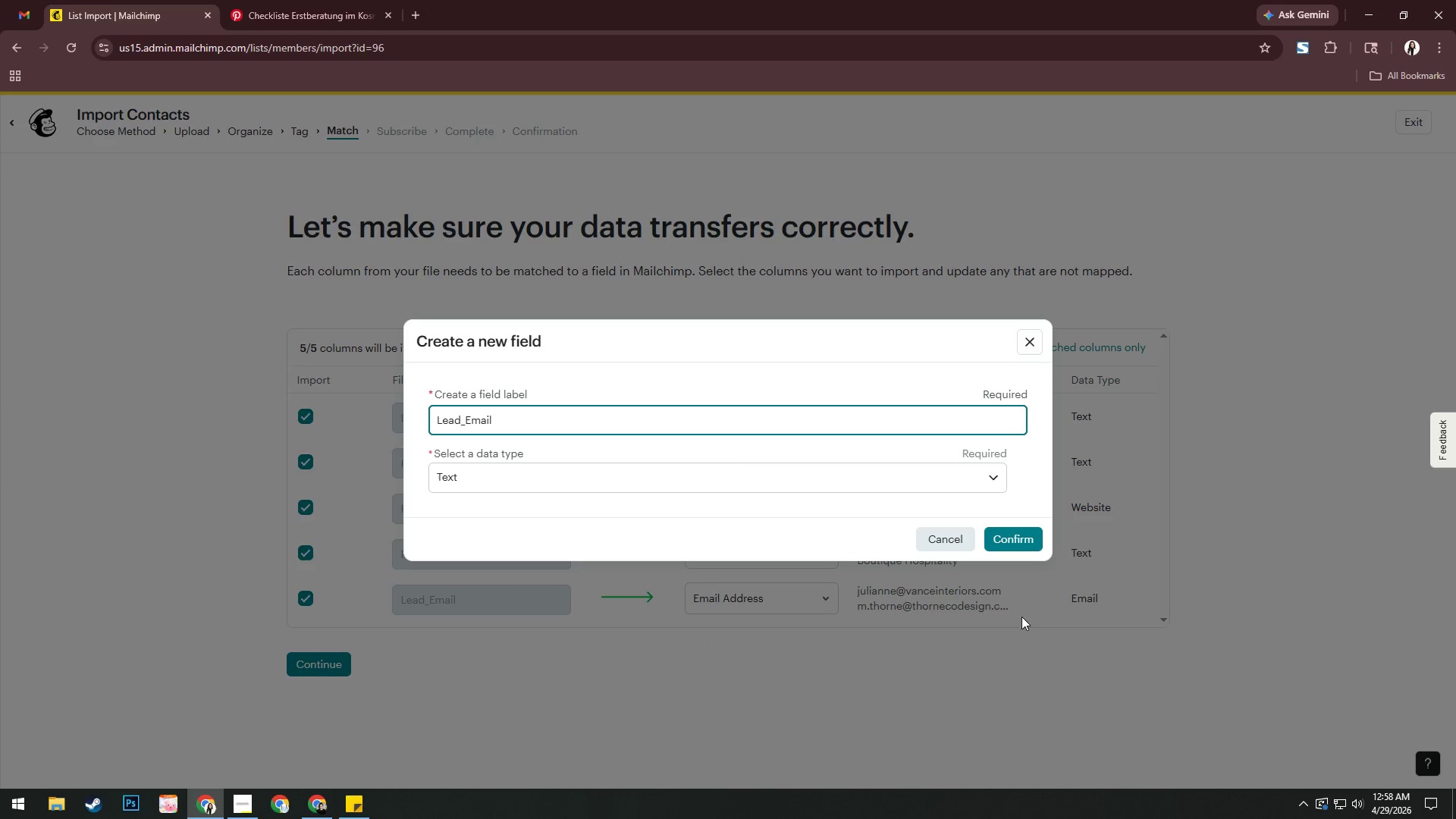 
left_click([1034, 542])
 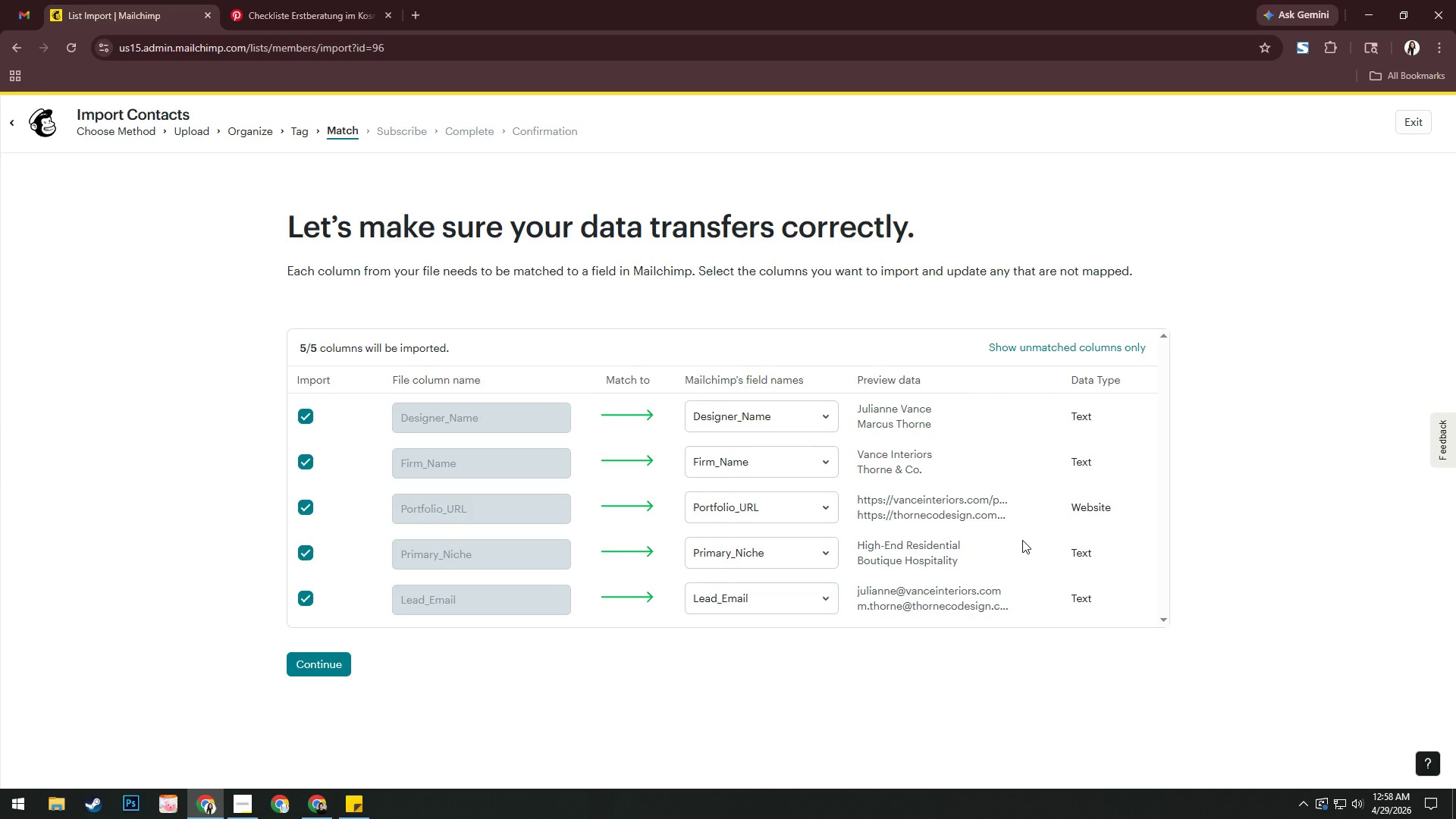 
left_click([336, 663])
 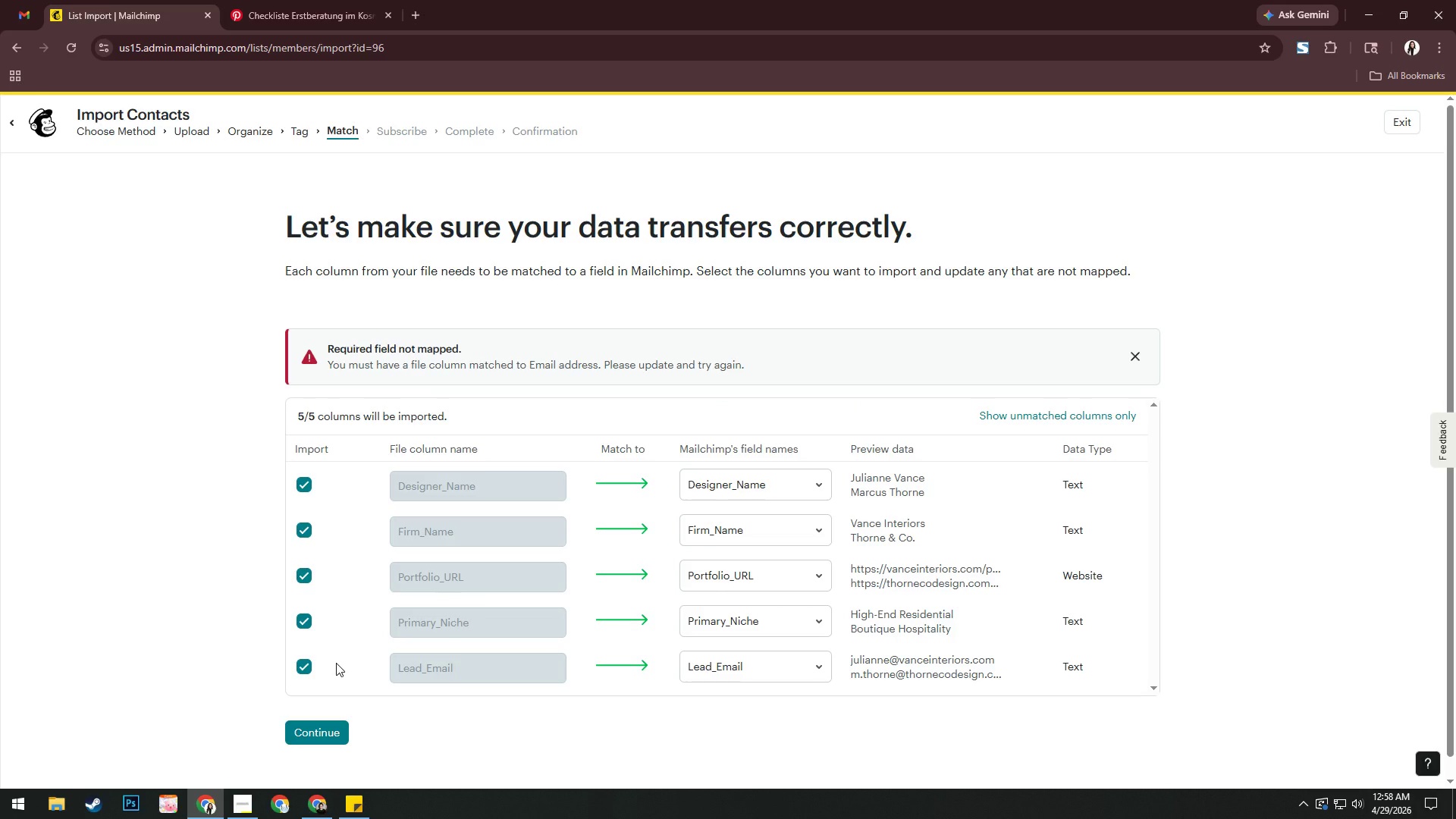 
wait(9.25)
 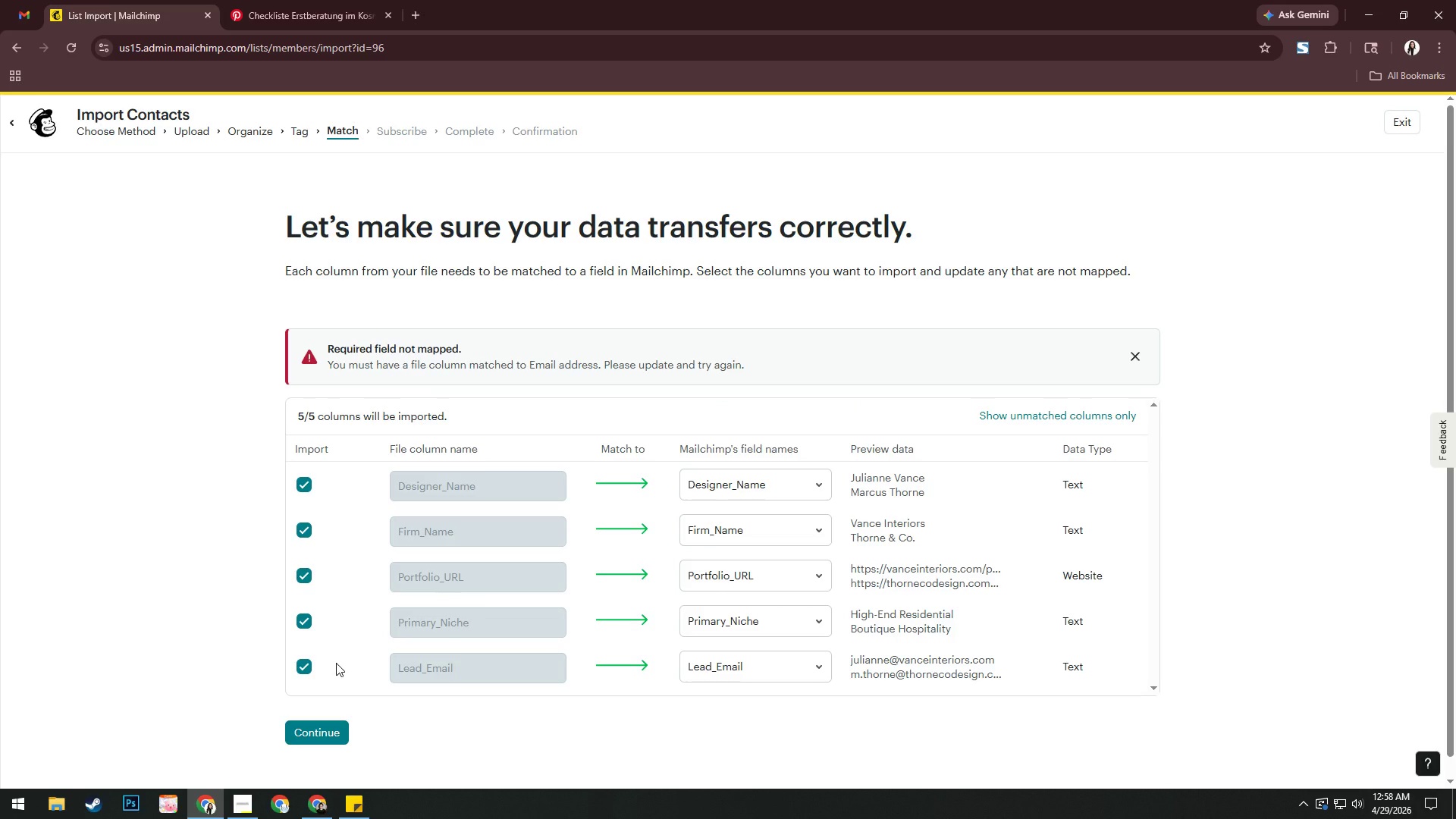 
scroll: coordinate [687, 698], scroll_direction: down, amount: 2.0
 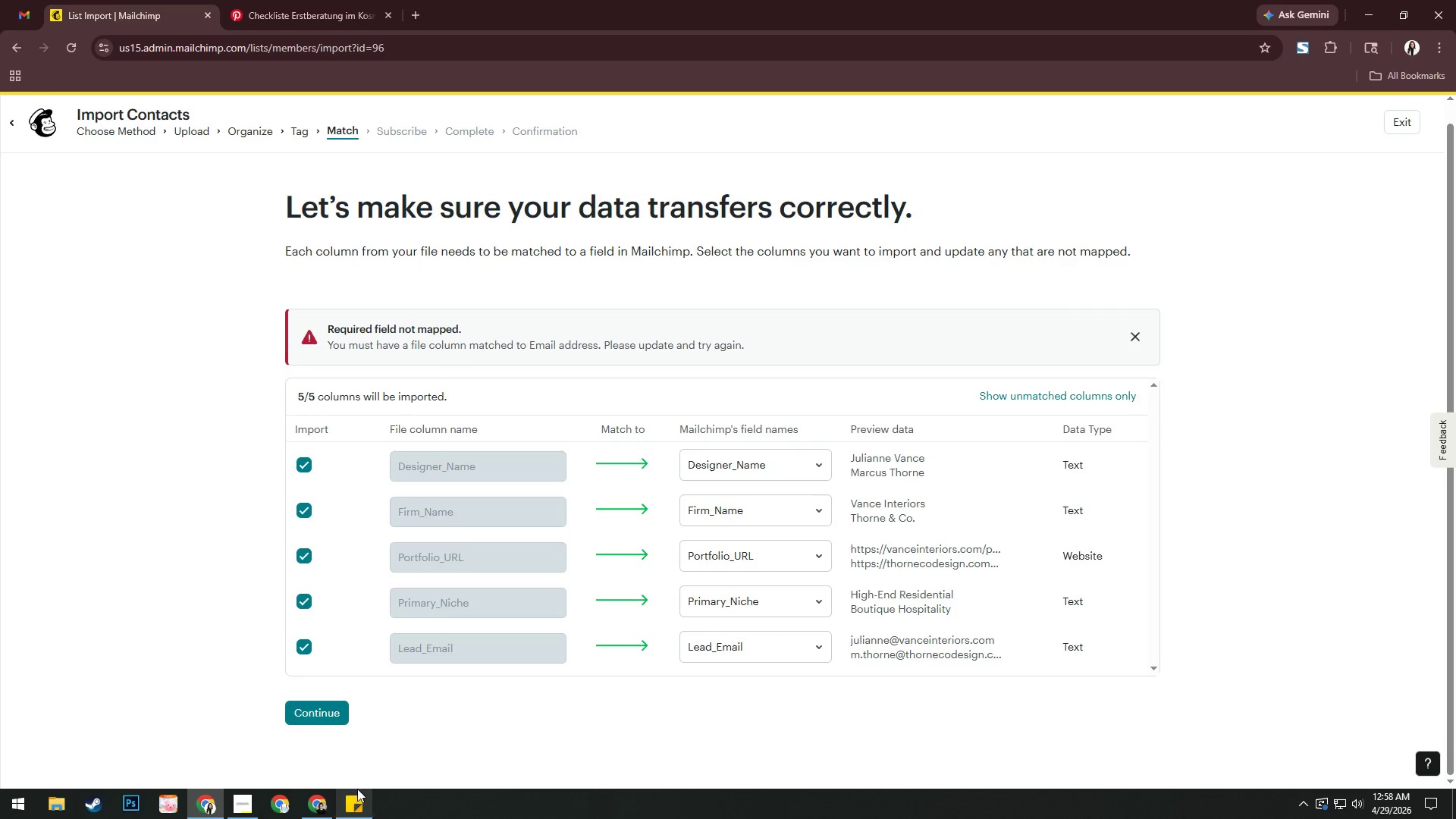 
mouse_move([309, 802])
 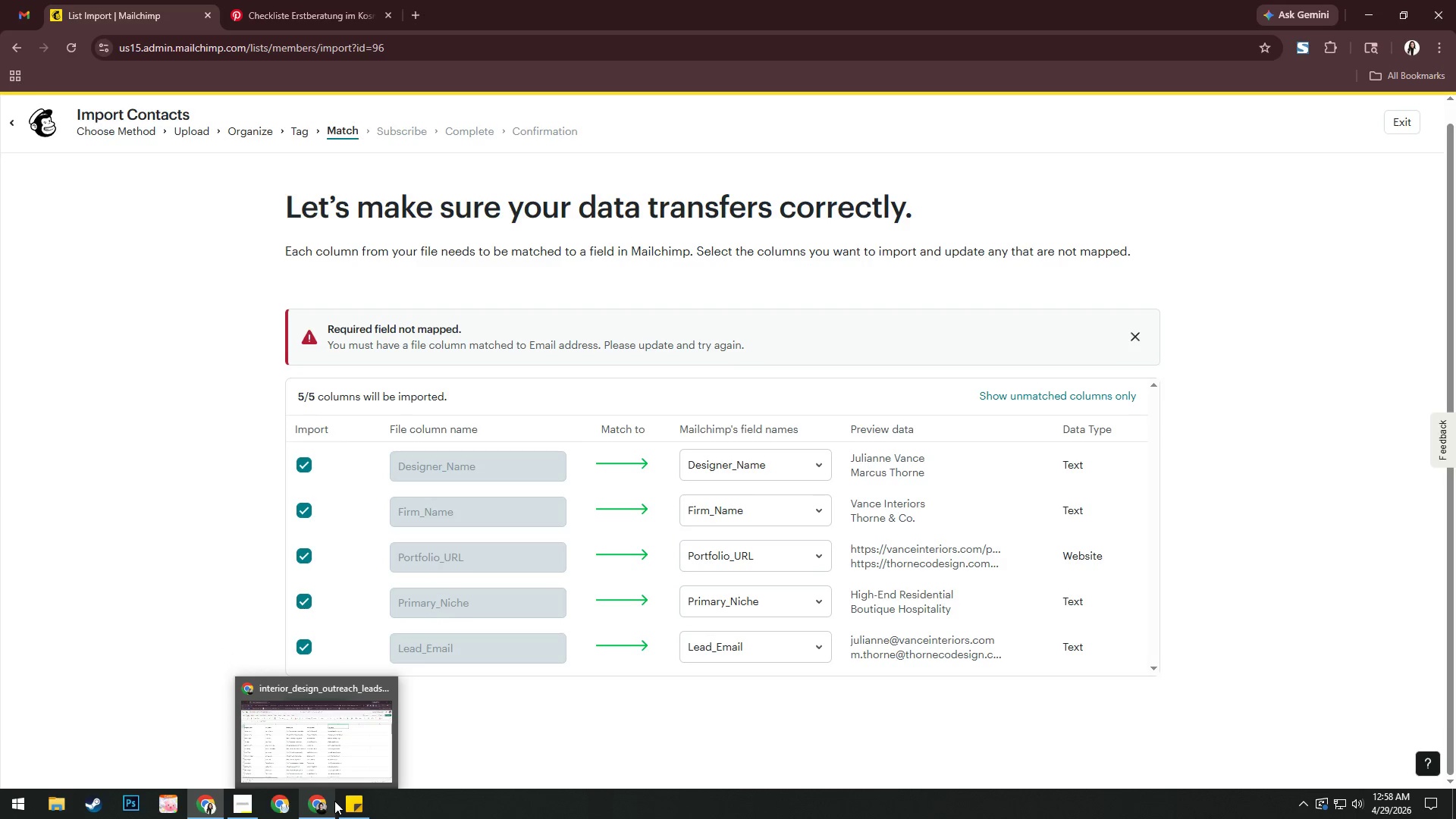 
left_click([324, 804])
 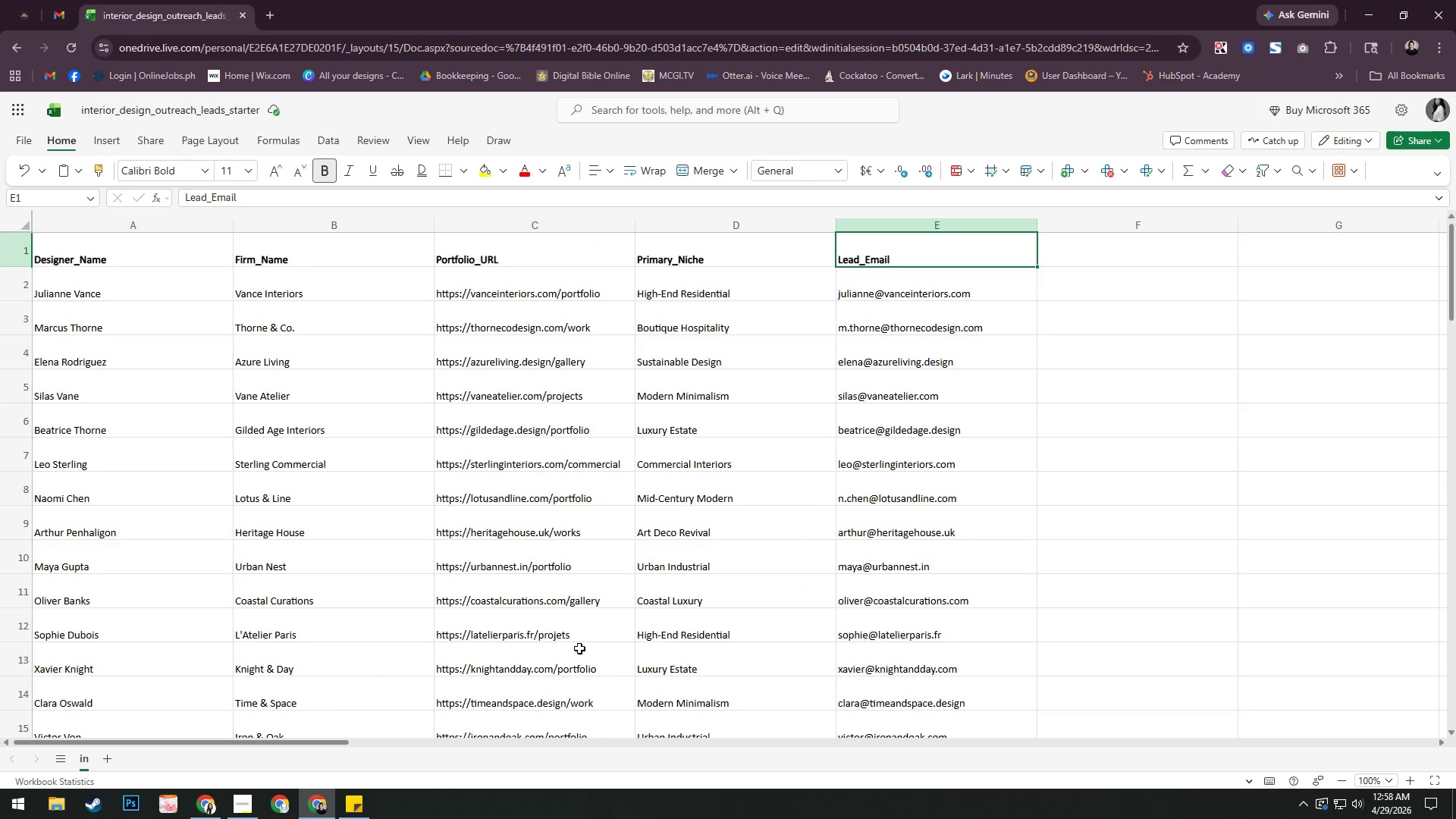 
mouse_move([236, 802])
 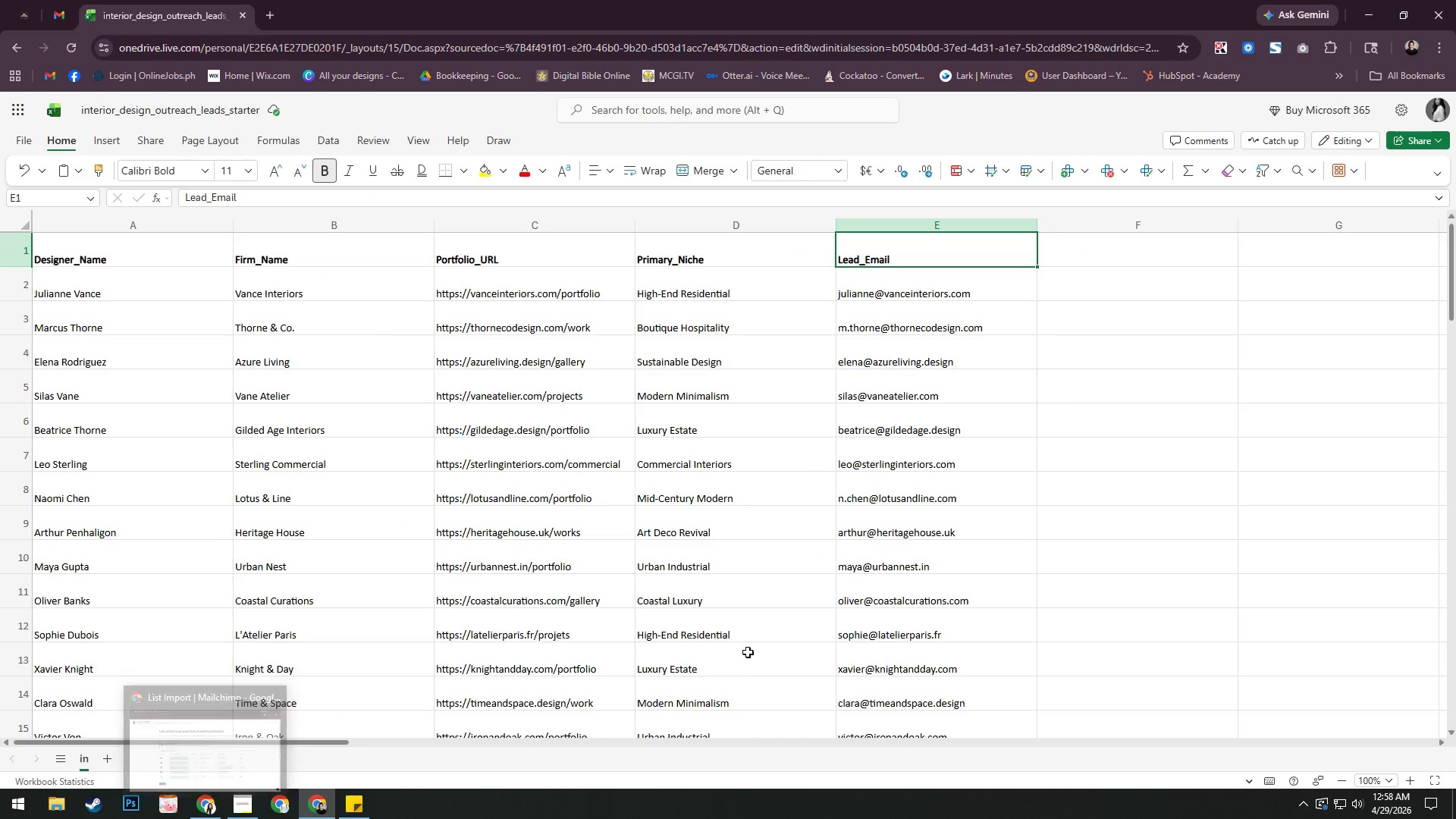 
left_click([214, 802])
 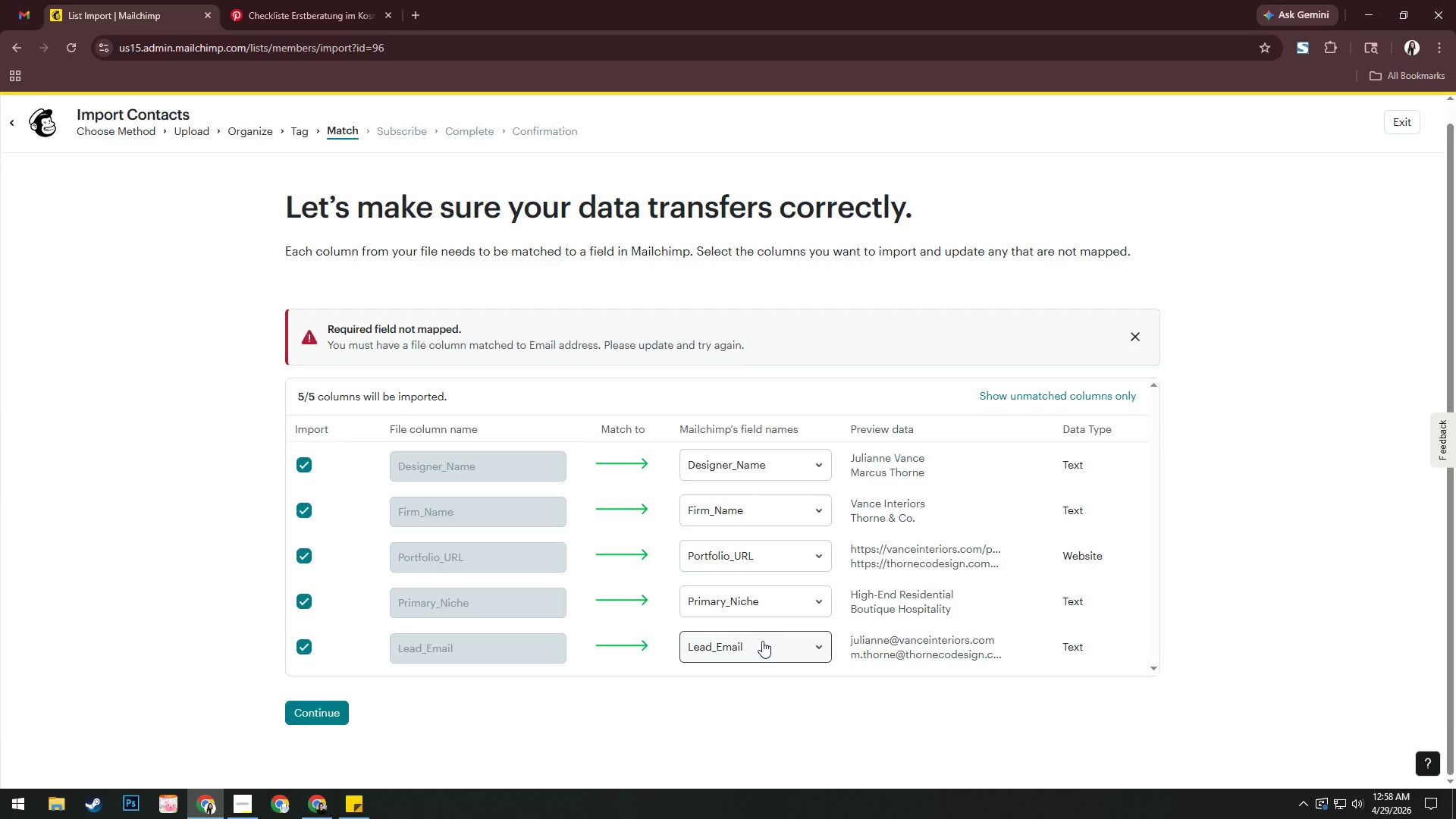 
left_click([762, 640])
 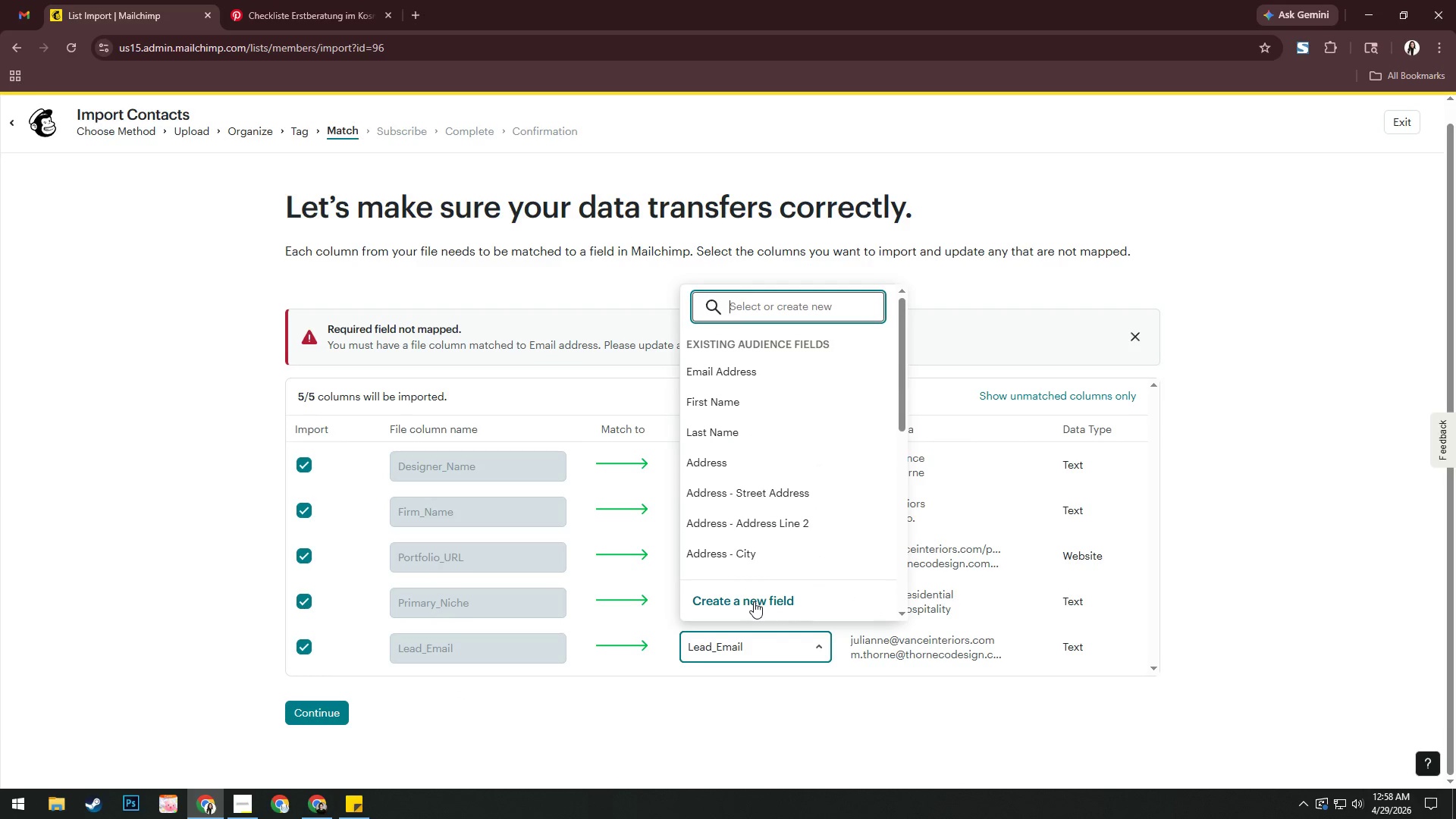 
left_click([754, 601])
 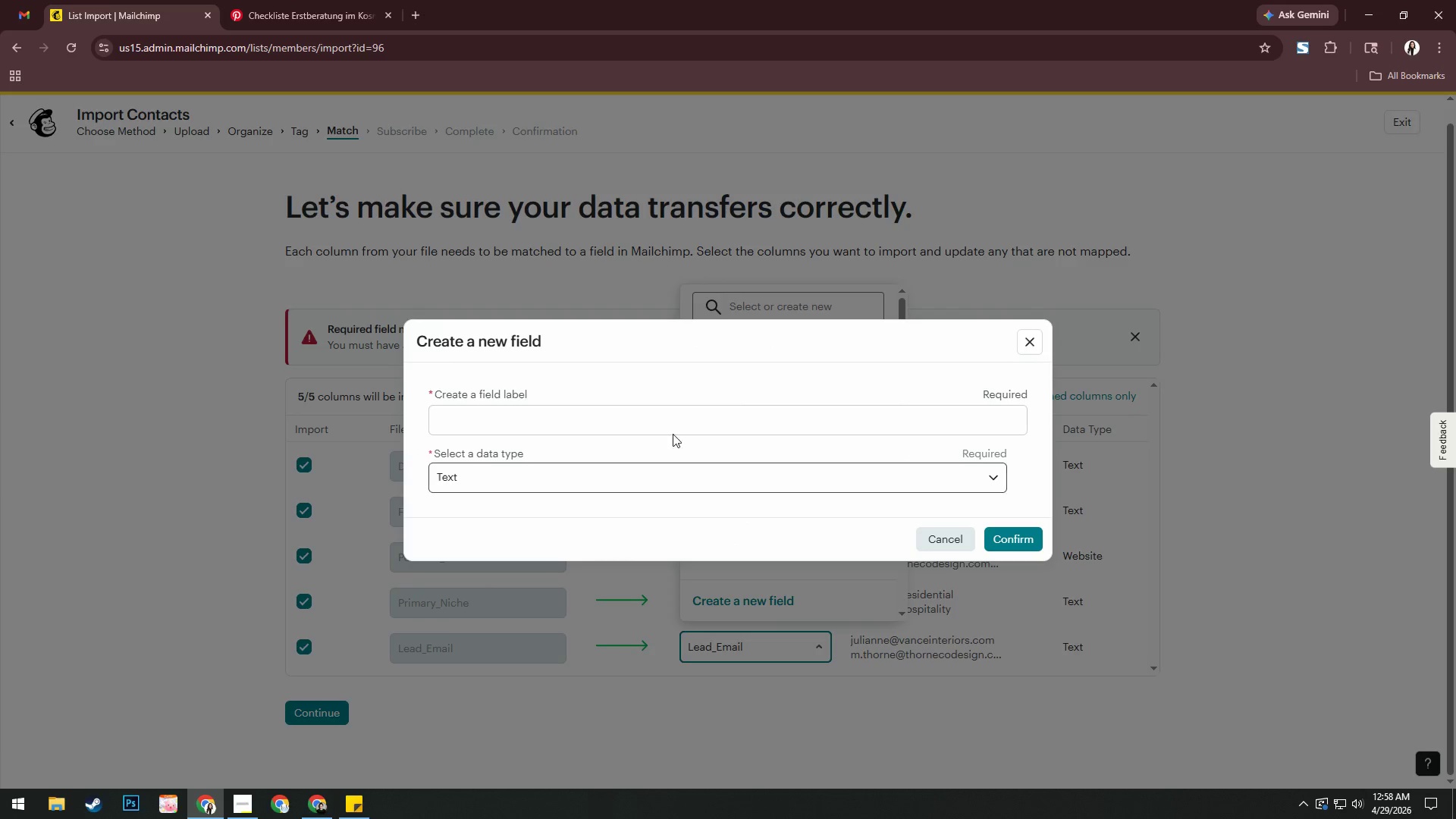 
left_click([671, 418])
 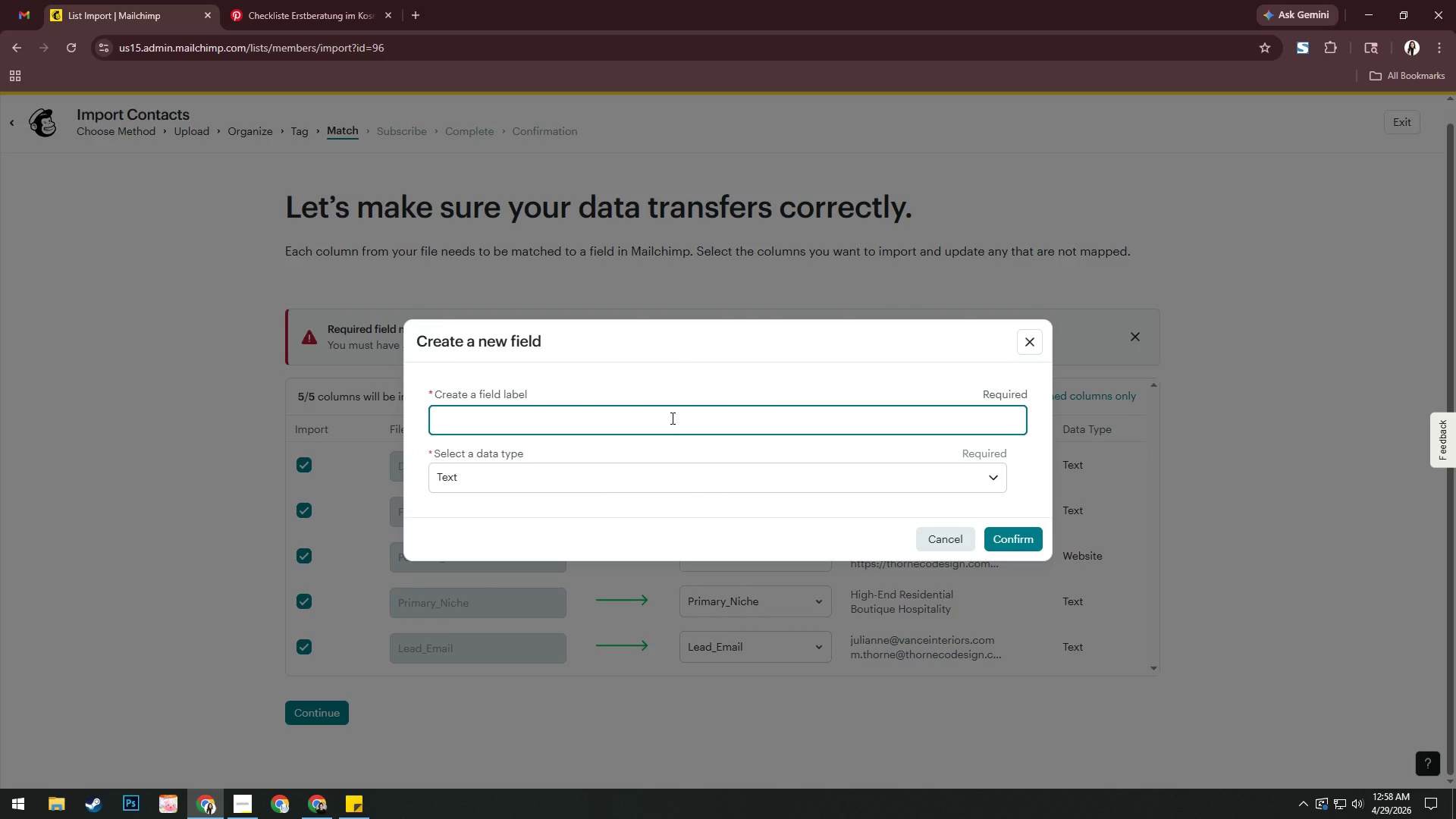 
type(Email_Leads)
 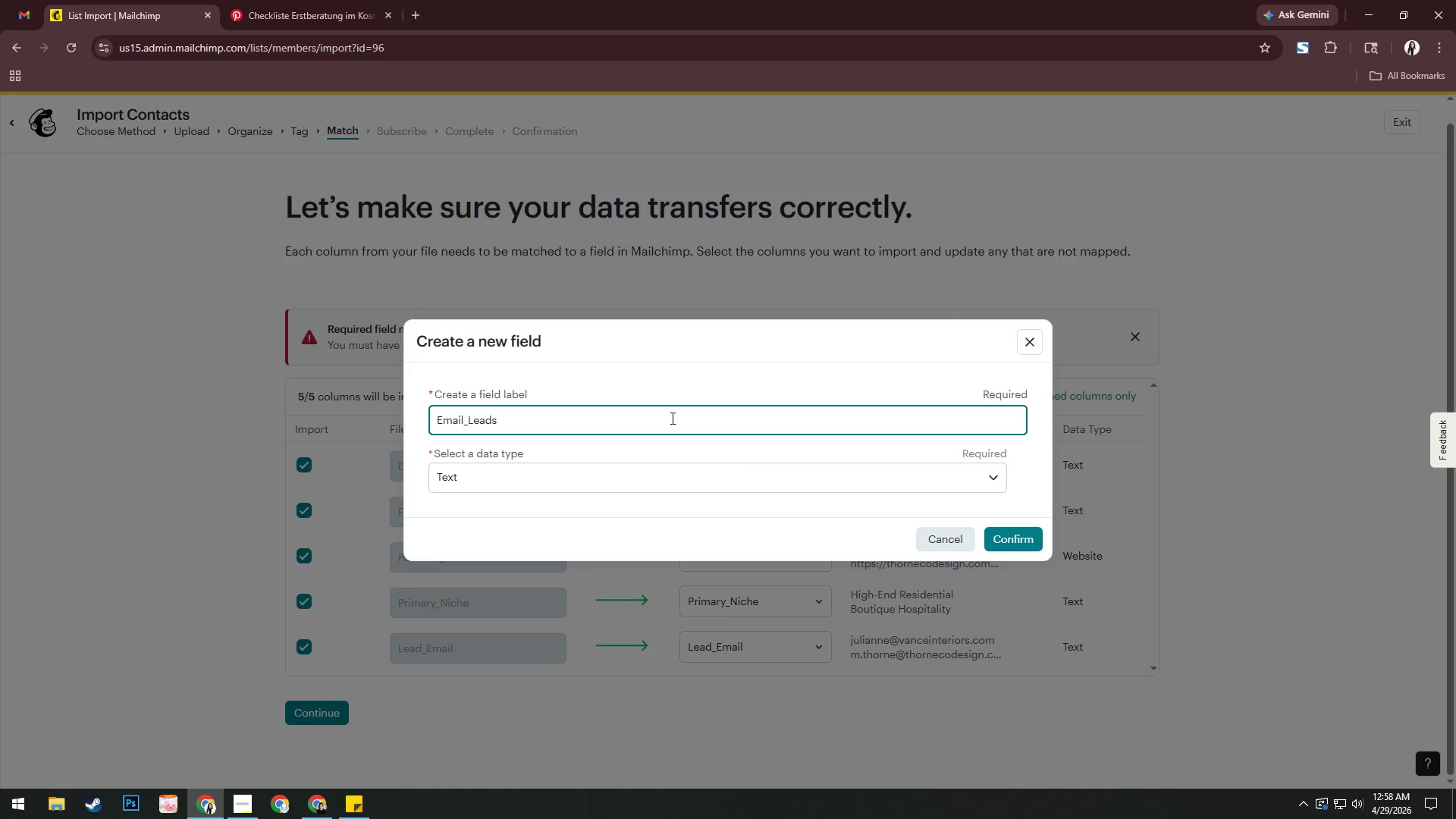 
left_click([1021, 532])
 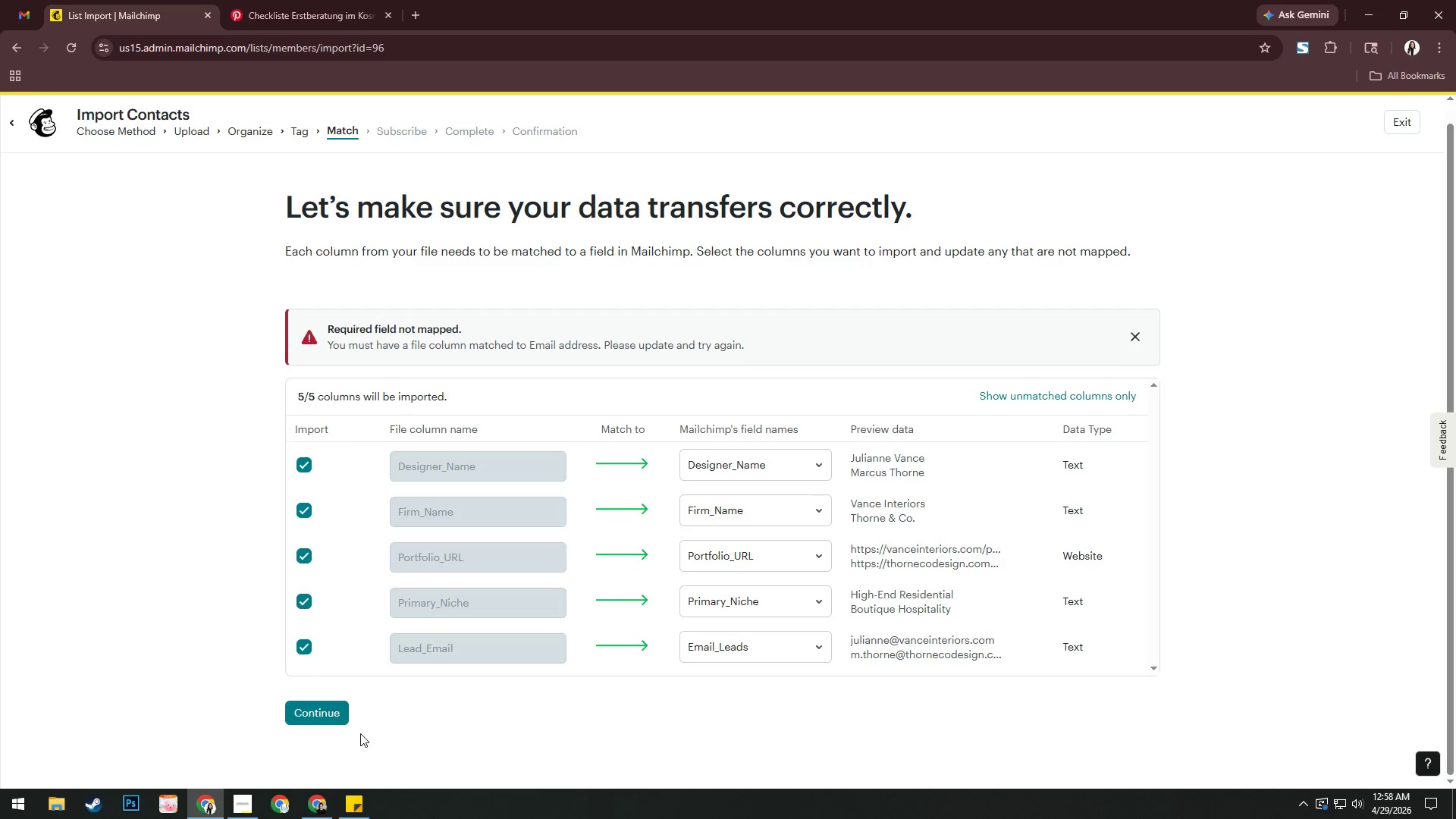 
left_click([334, 713])
 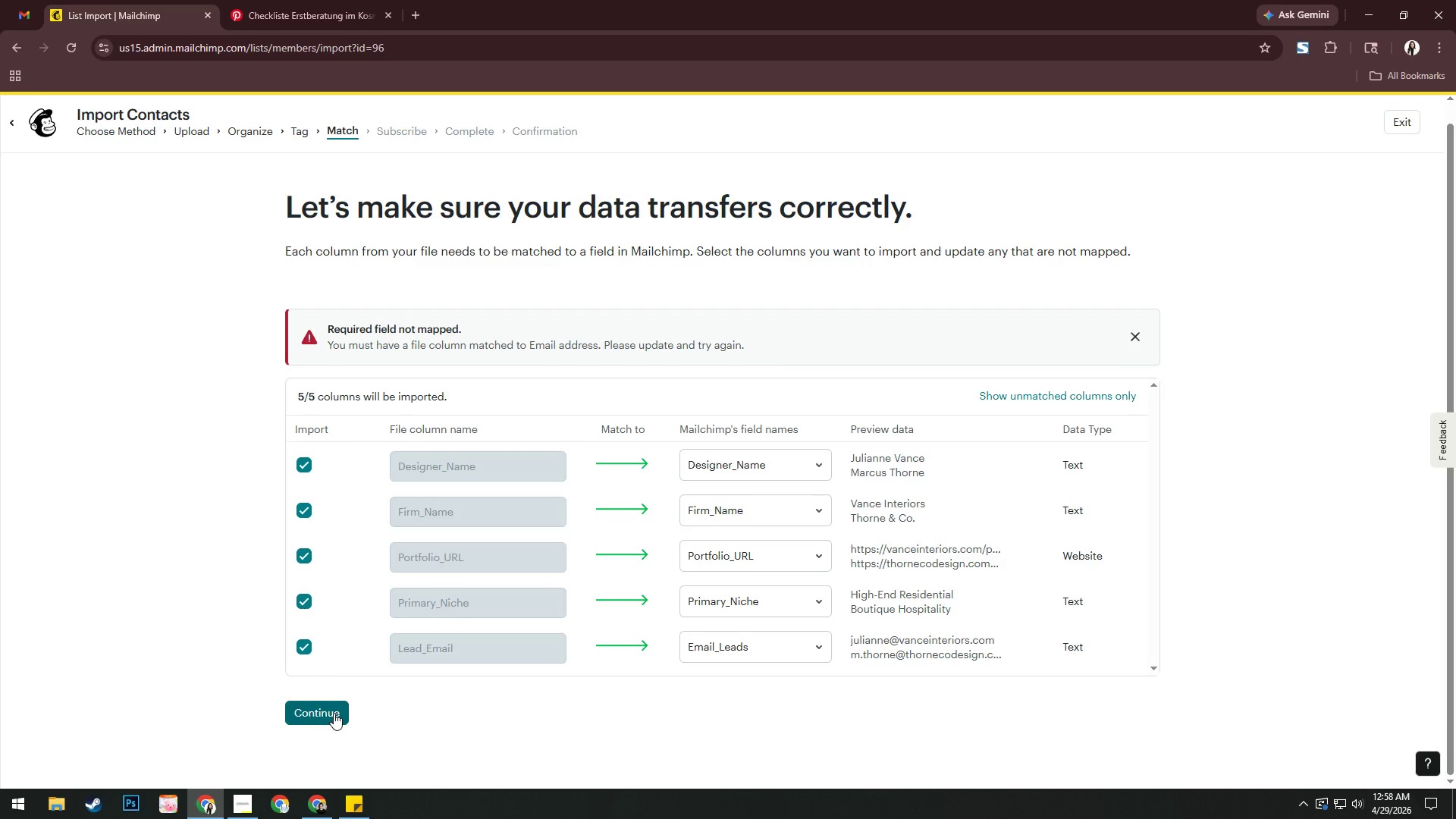 
left_click([334, 713])
 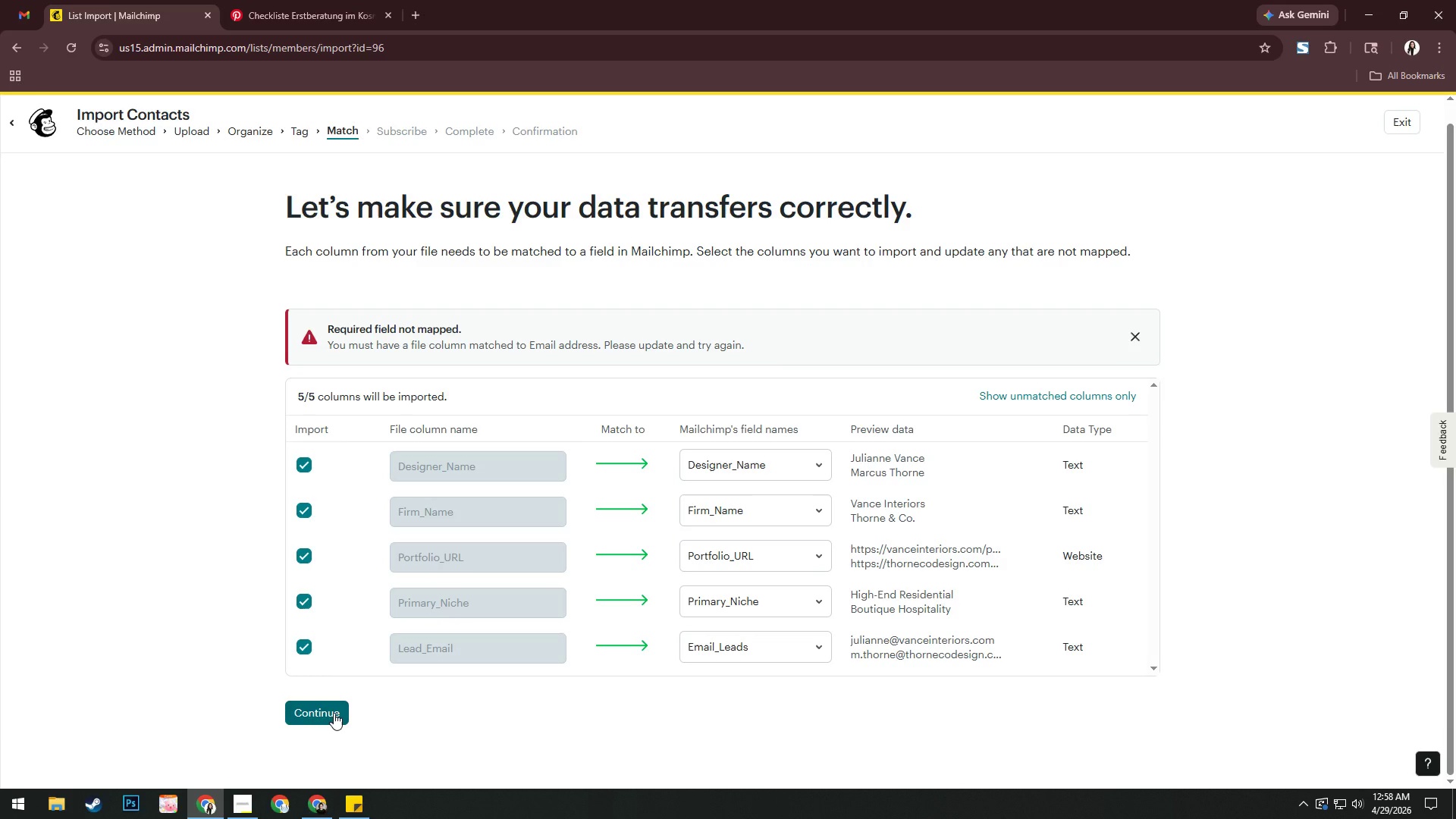 
wait(6.91)
 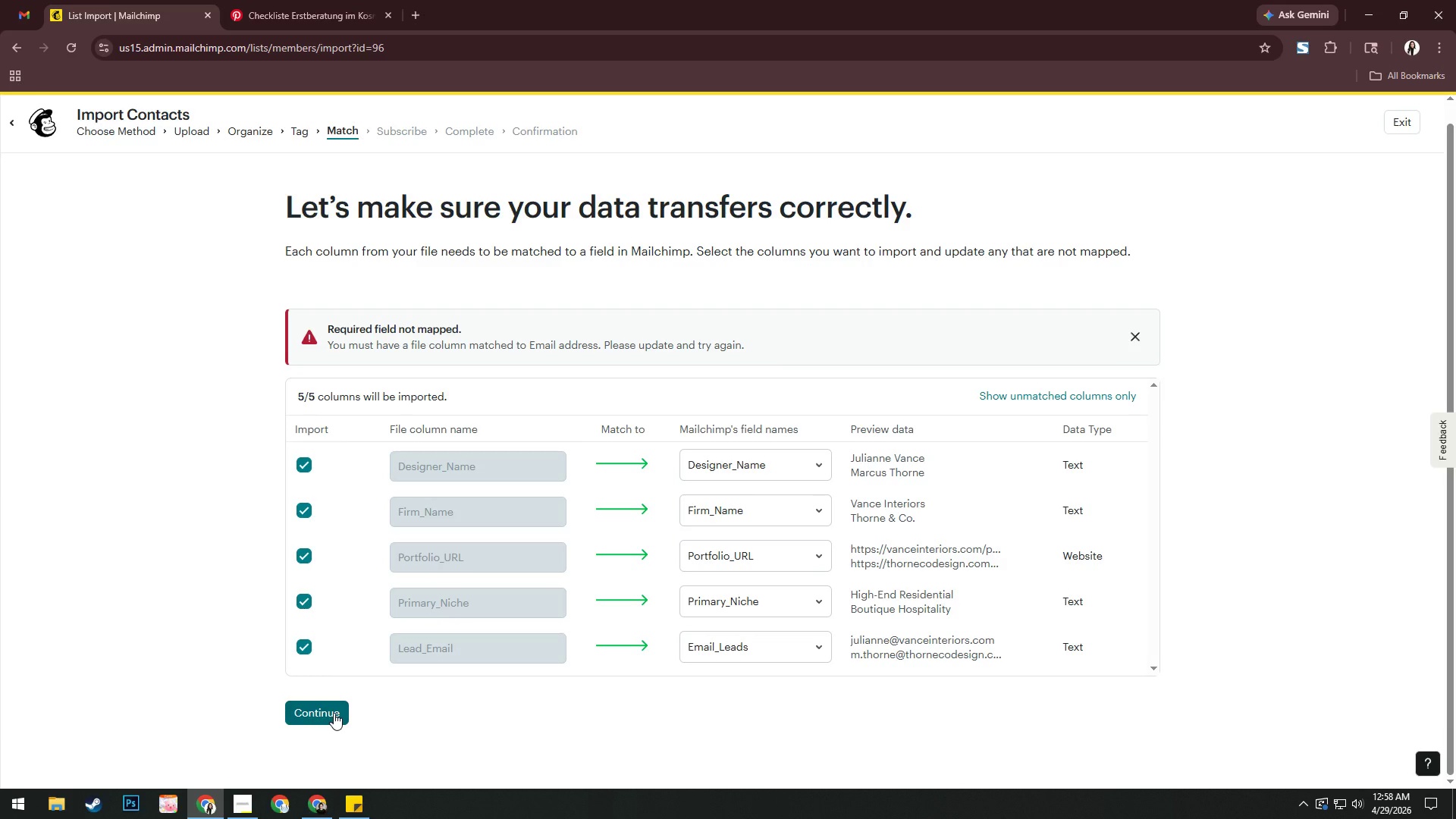 
left_click([780, 648])
 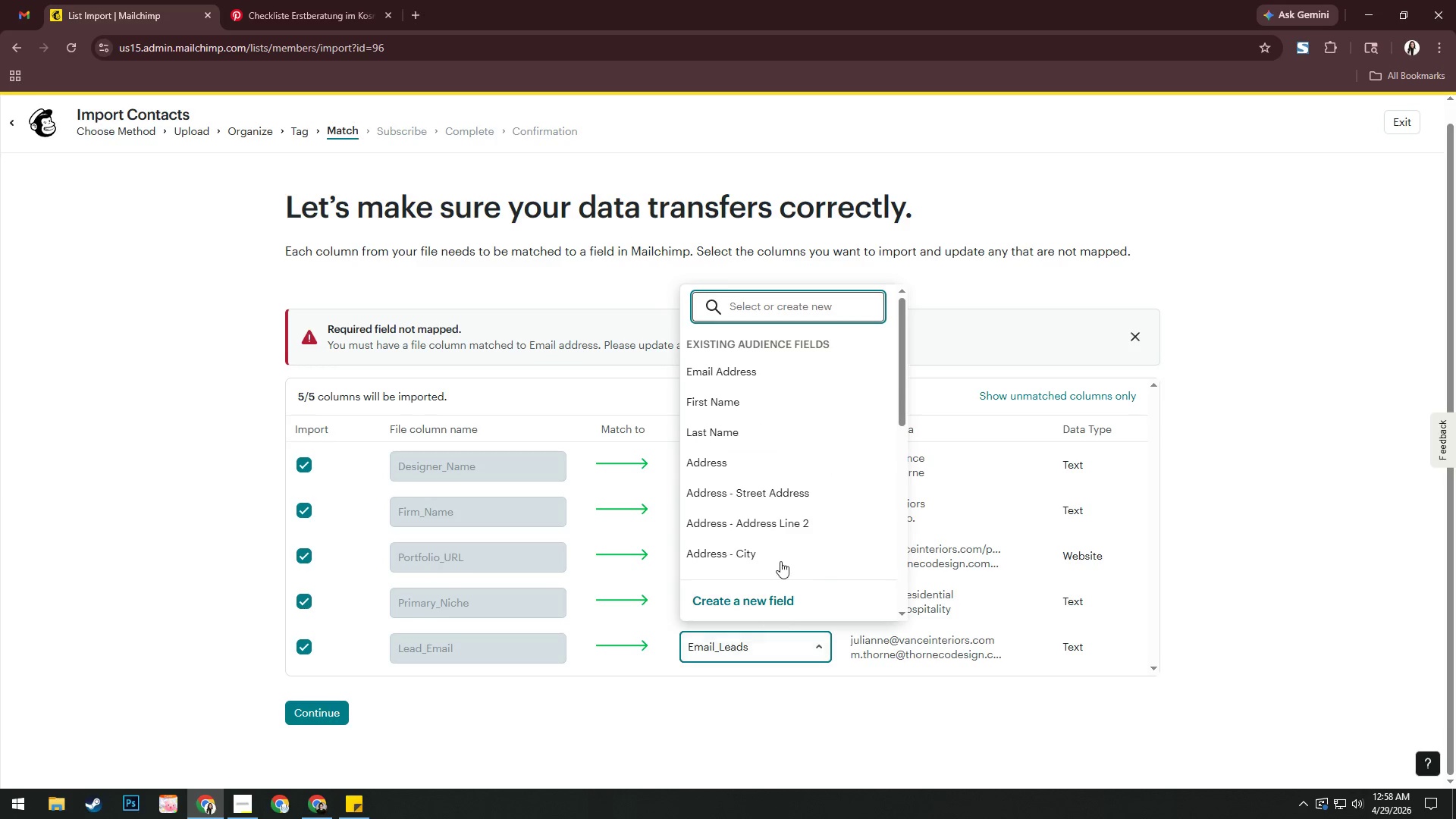 
left_click([772, 370])
 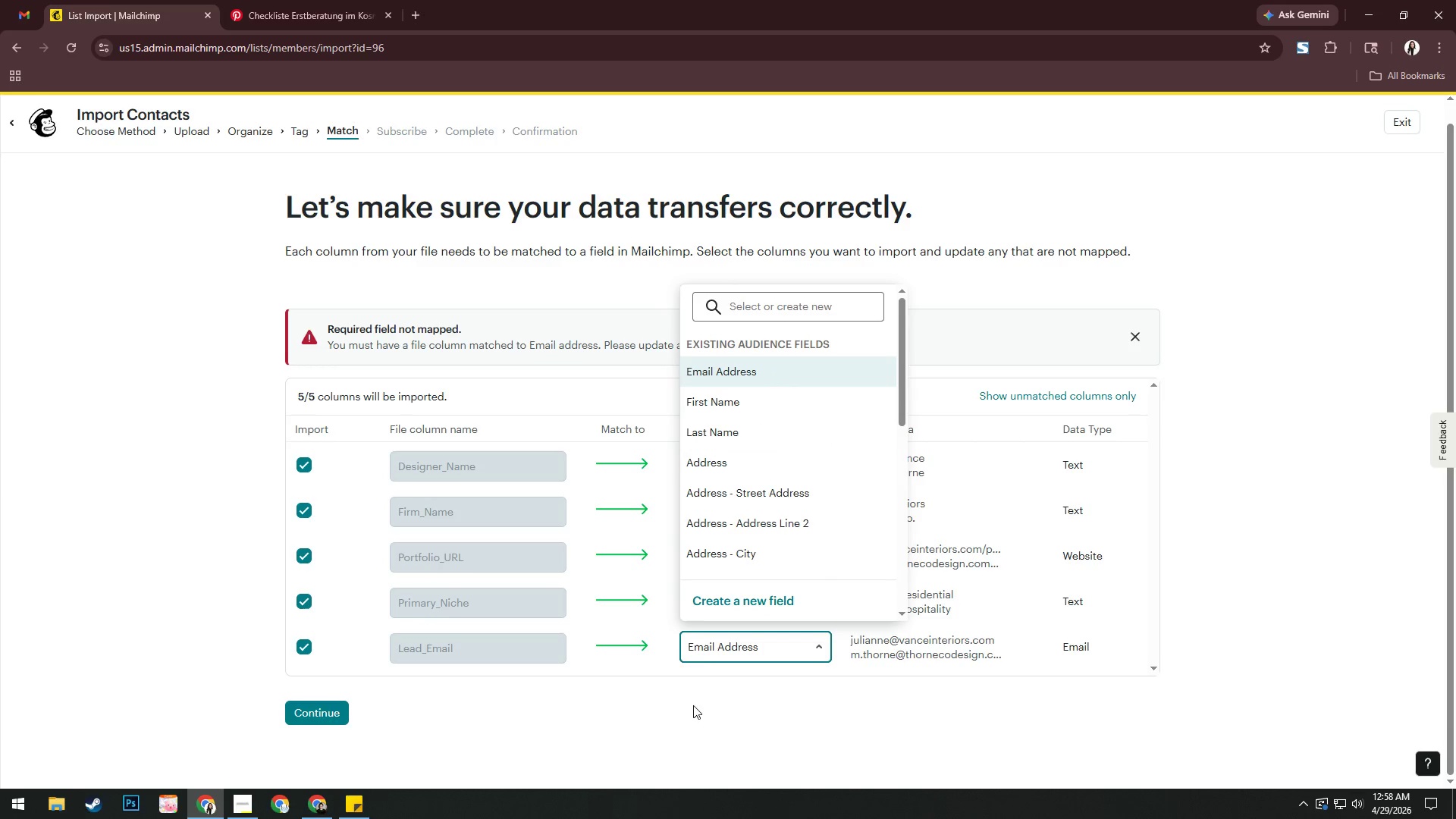 
left_click([691, 727])
 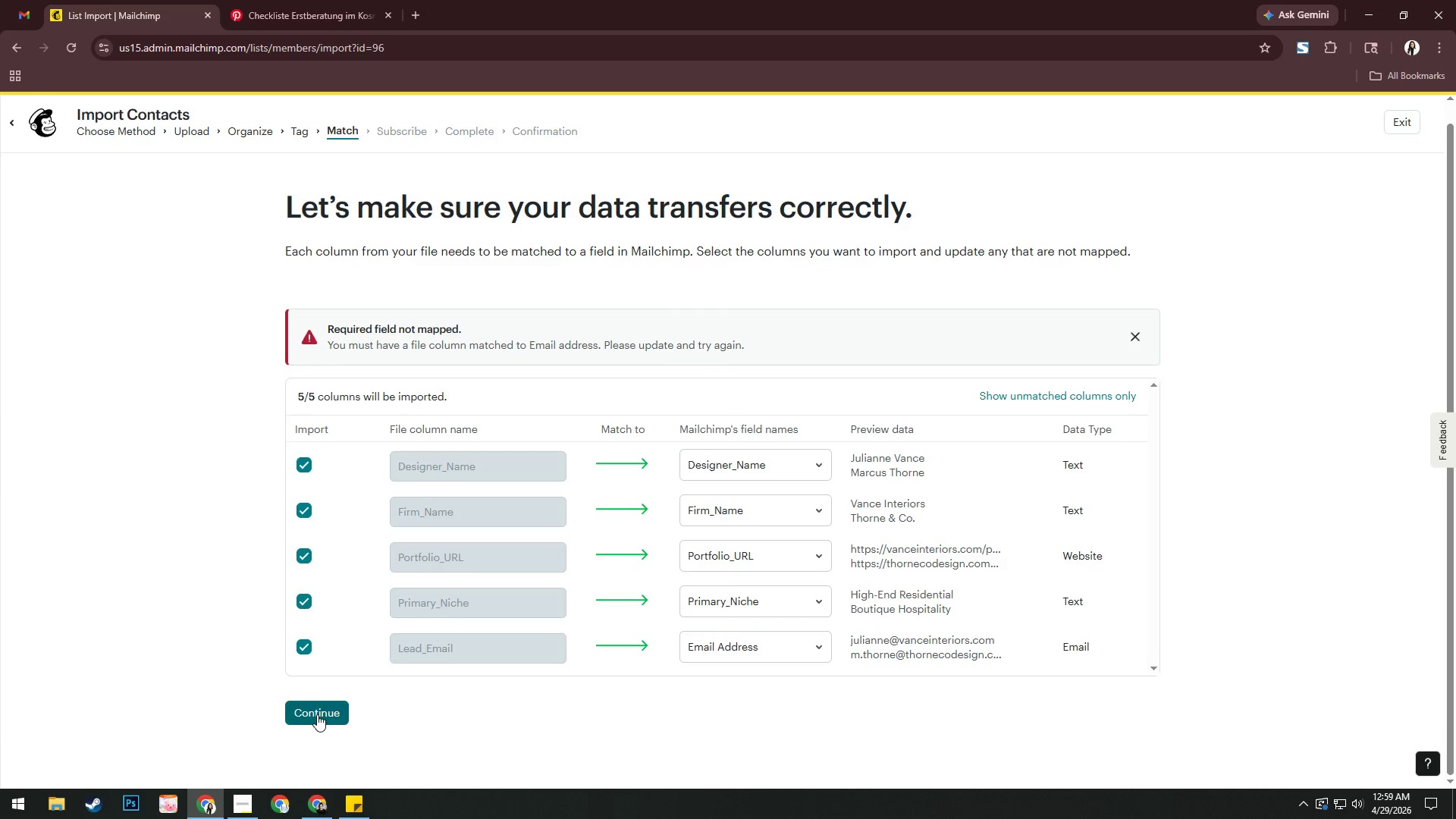 
wait(7.25)
 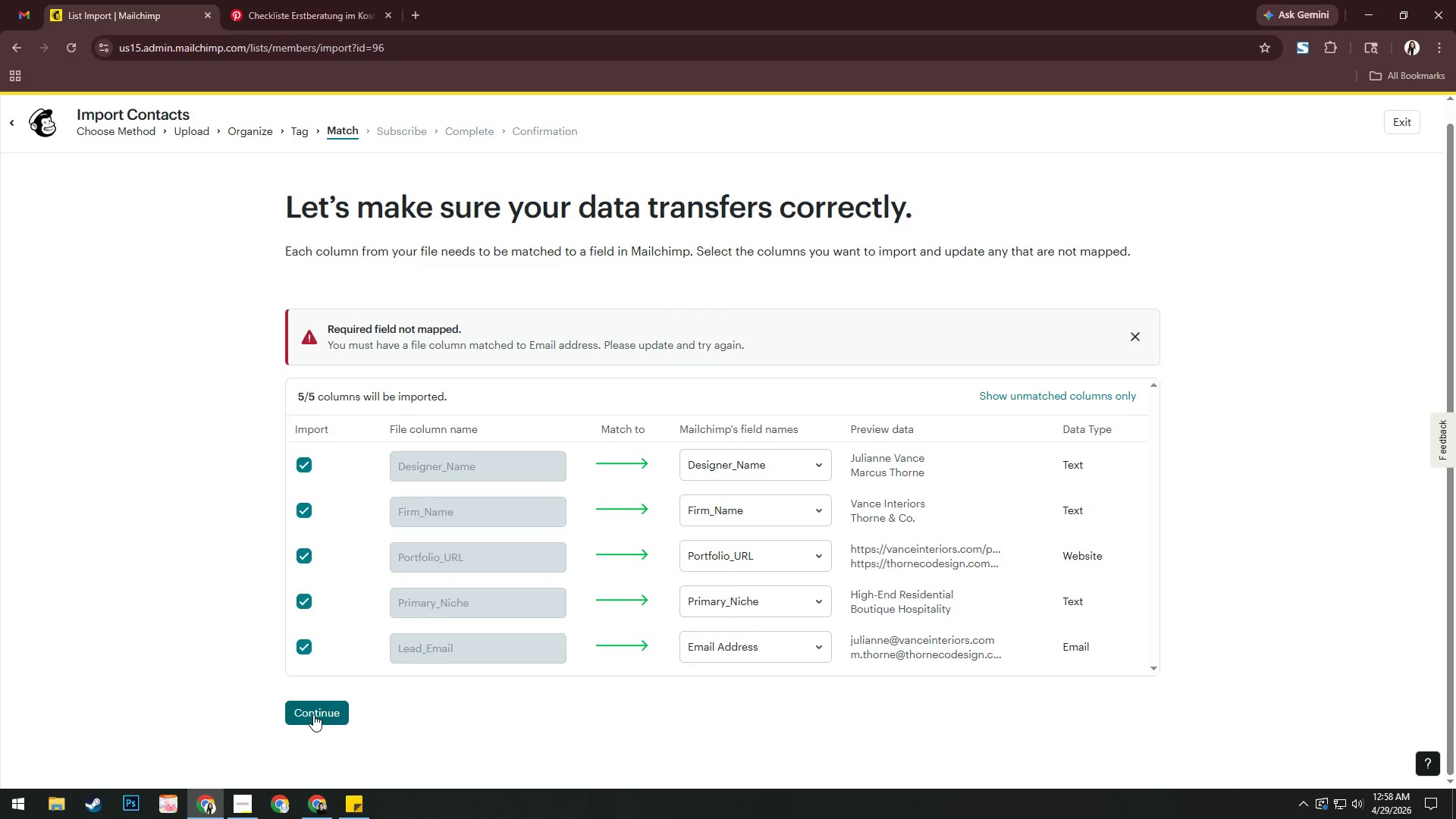 
left_click([321, 803])
 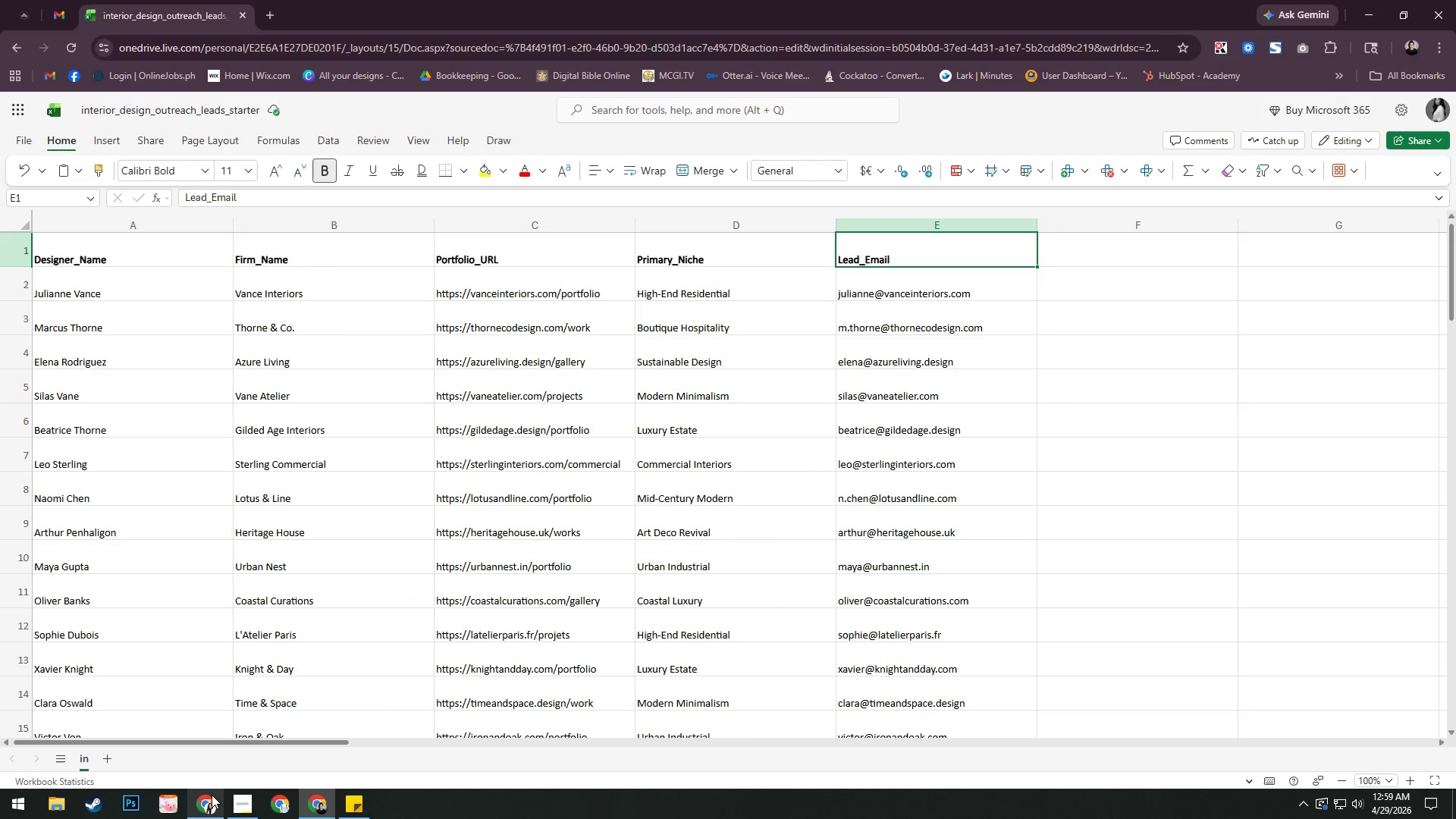 
left_click([212, 804])
 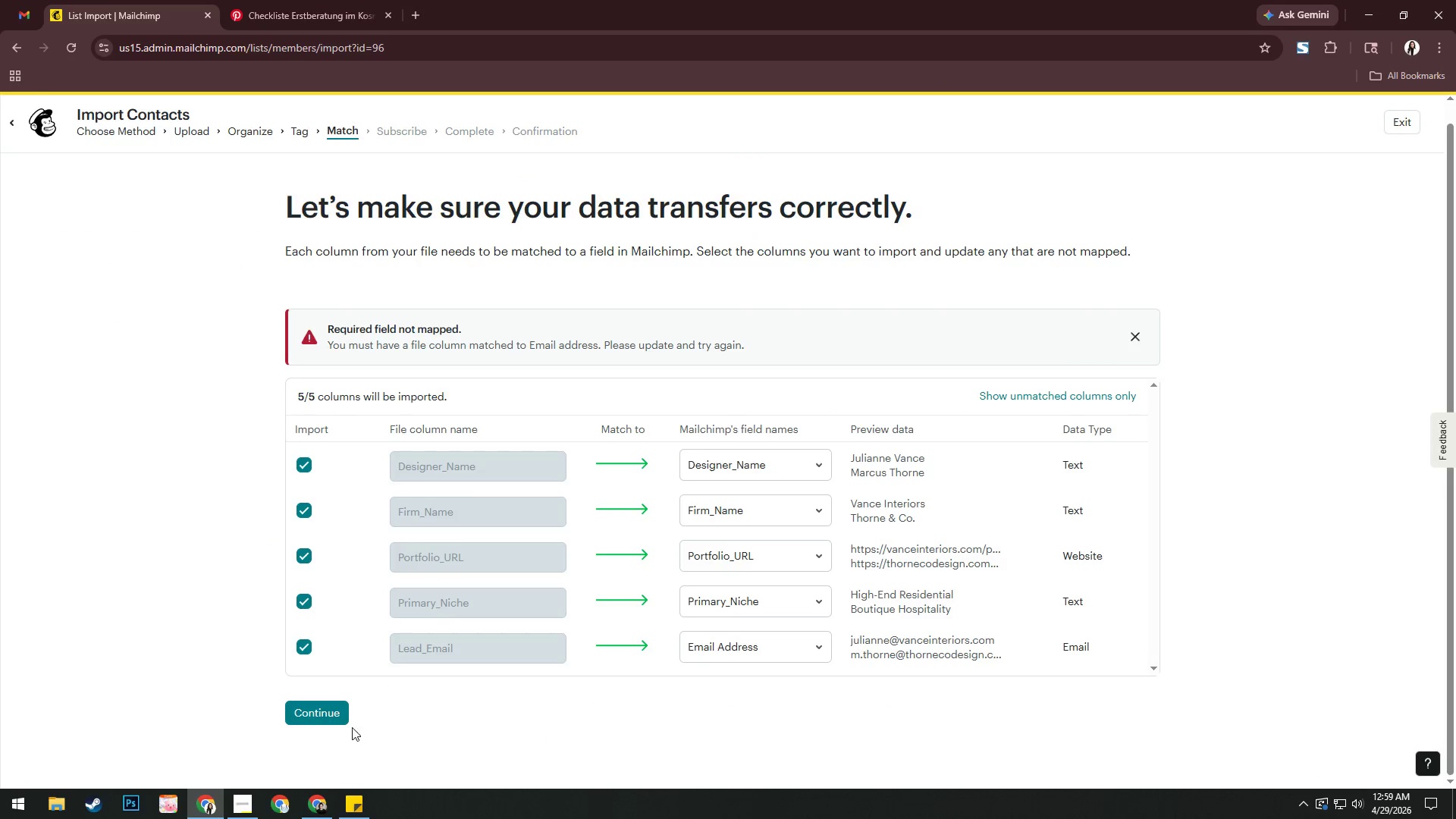 
left_click([337, 709])
 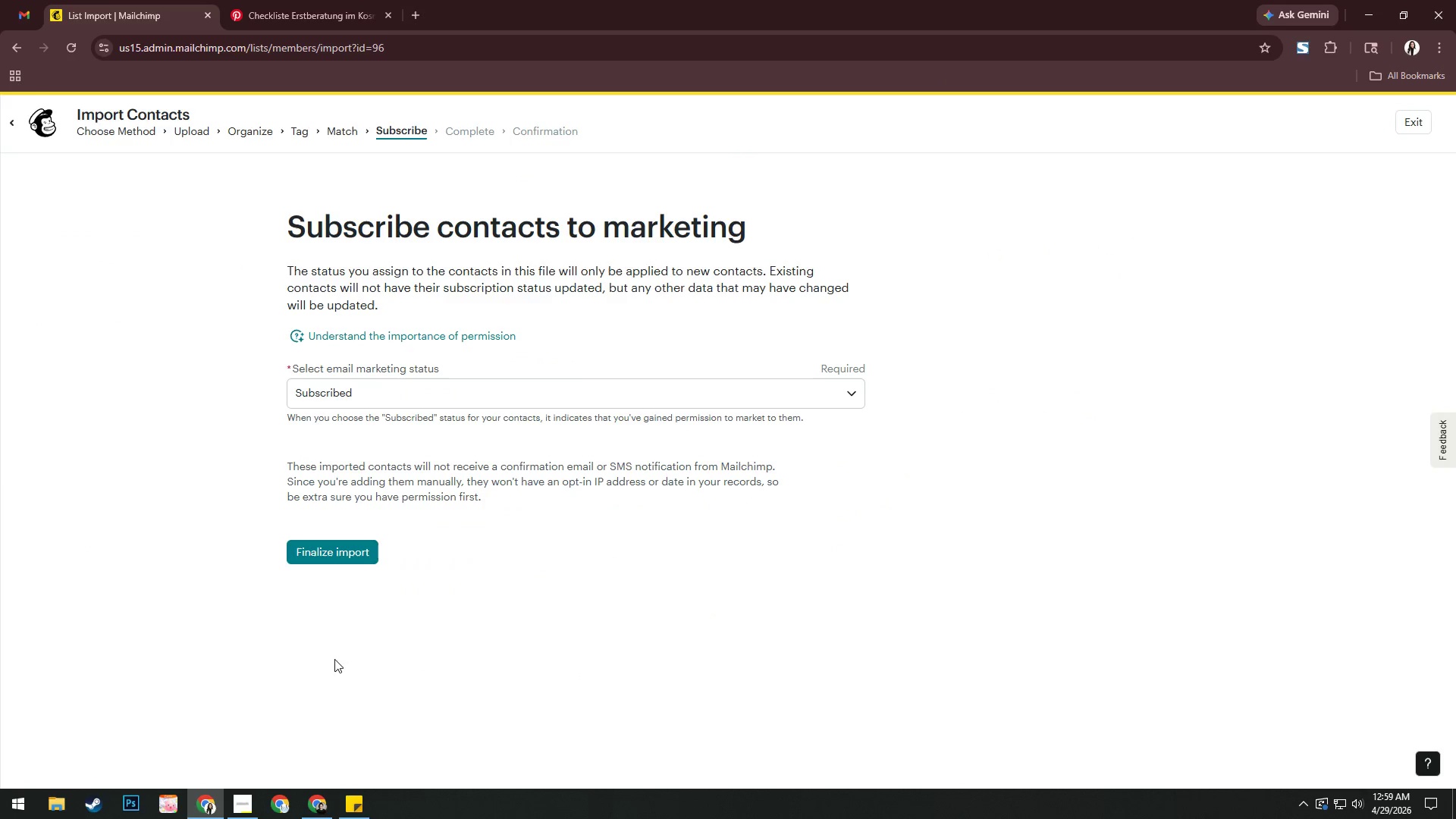 
left_click([345, 541])
 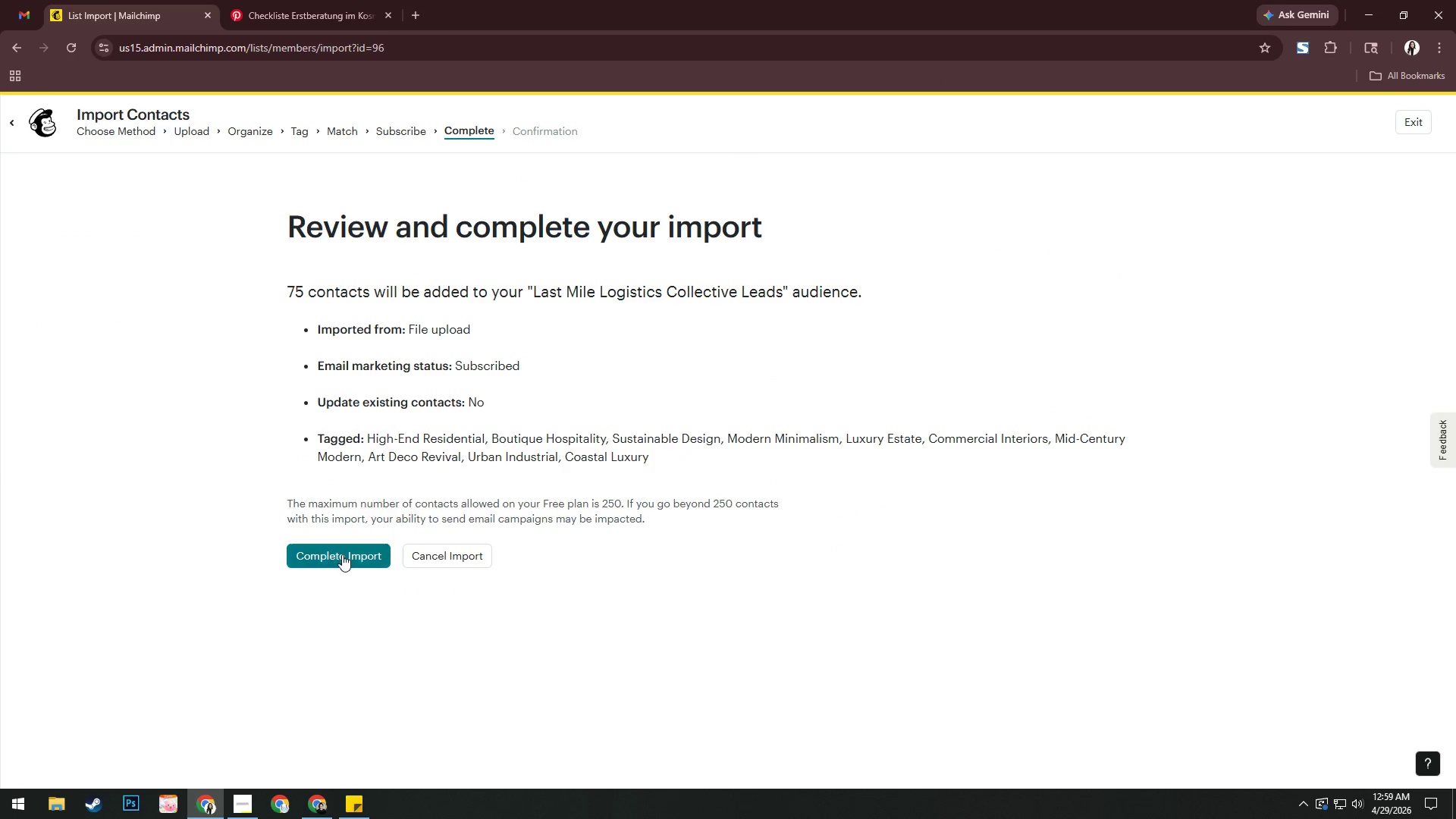 
left_click([351, 550])
 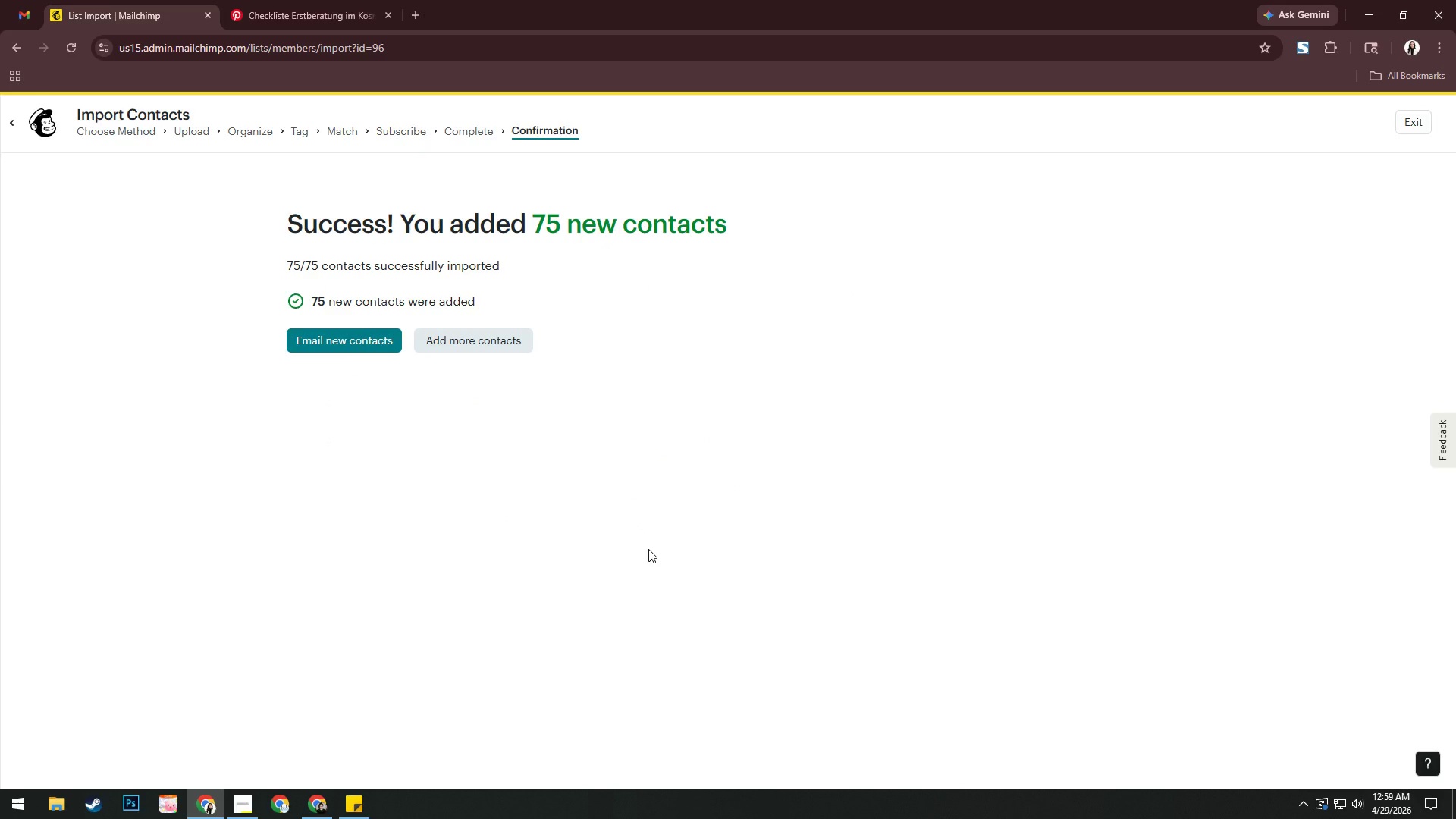 
wait(19.64)
 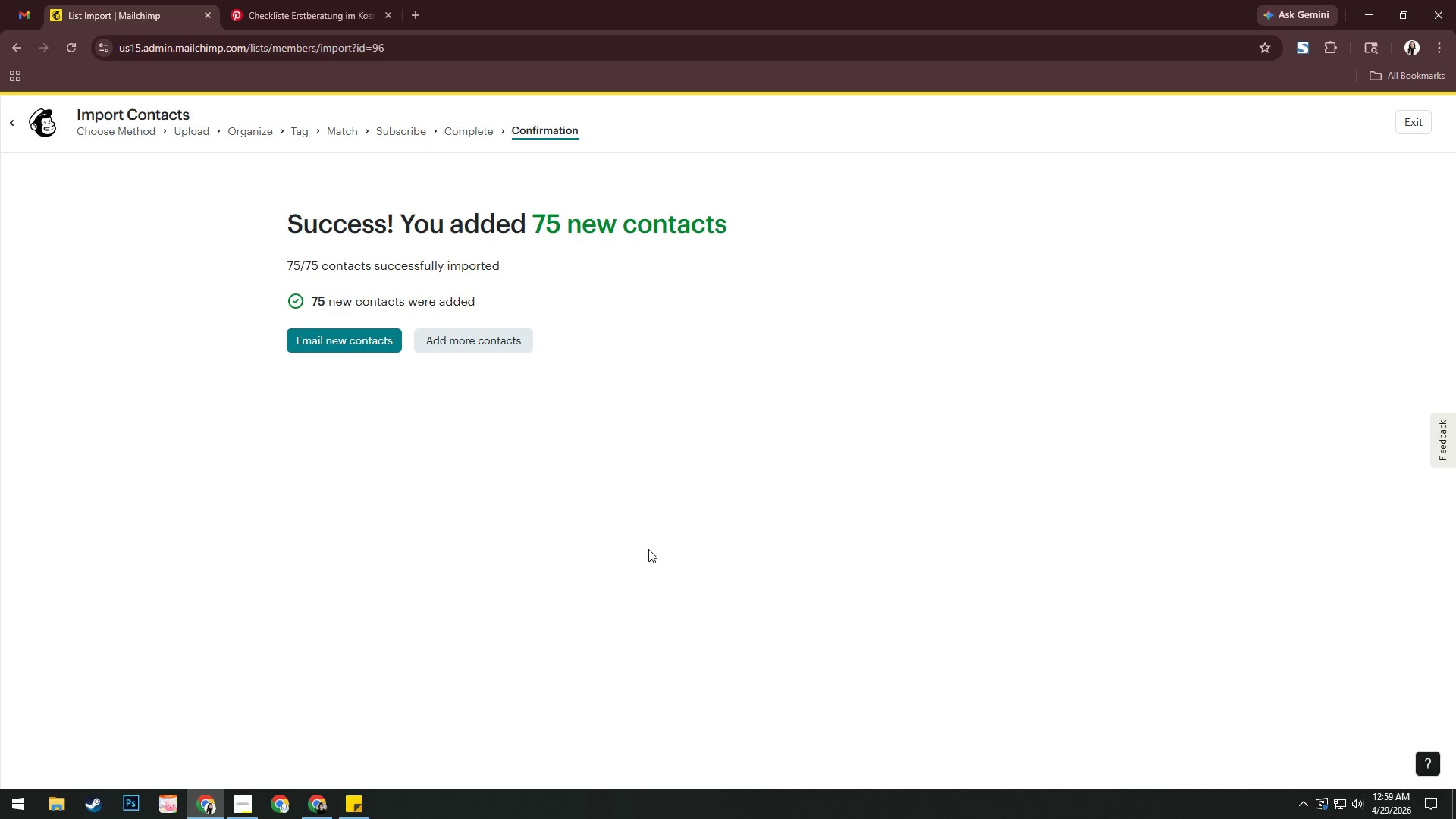 
left_click([1414, 122])
 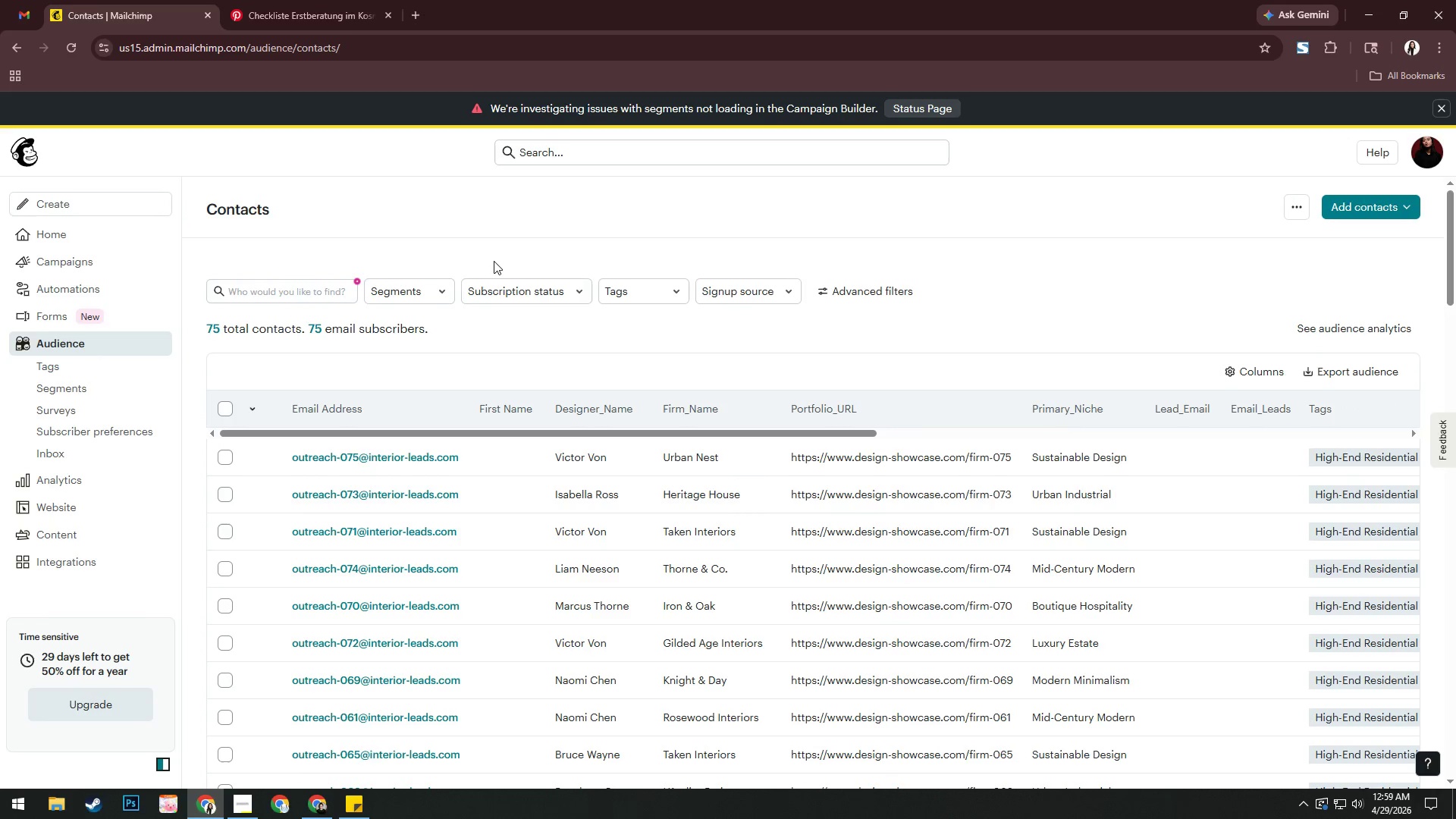 
wait(13.72)
 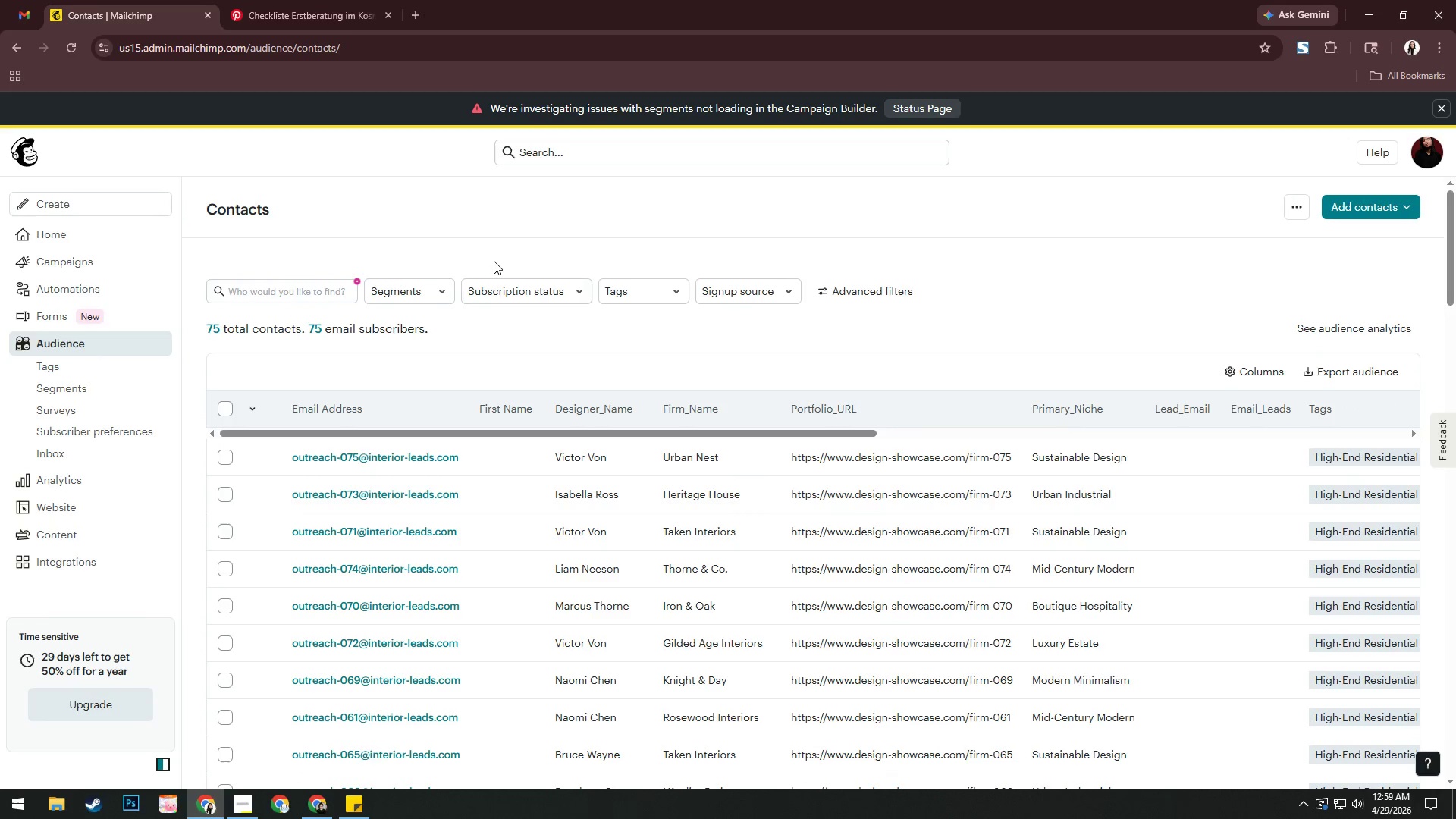 
key(Alt+AltLeft)
 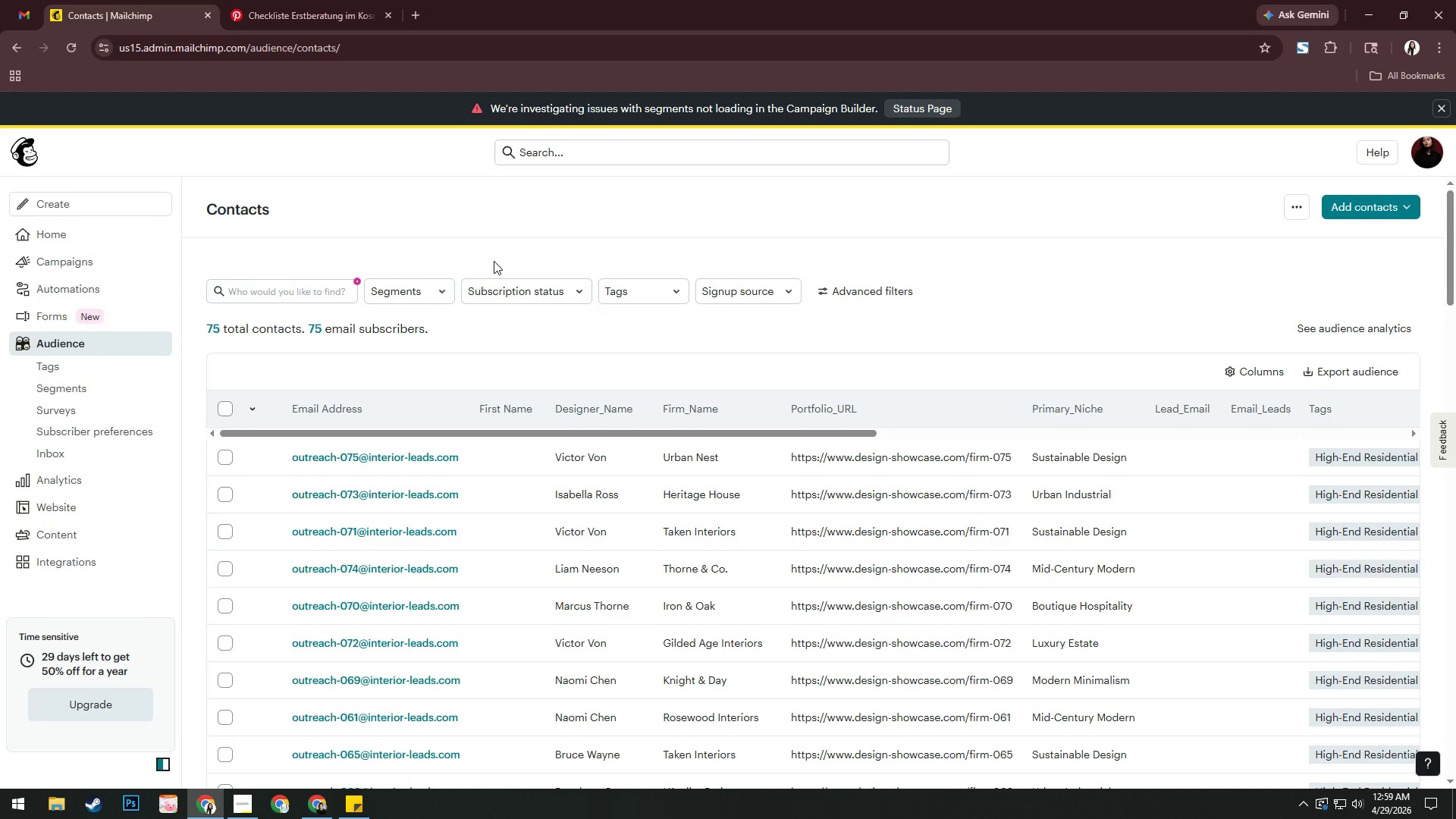 
key(Alt+Tab)
 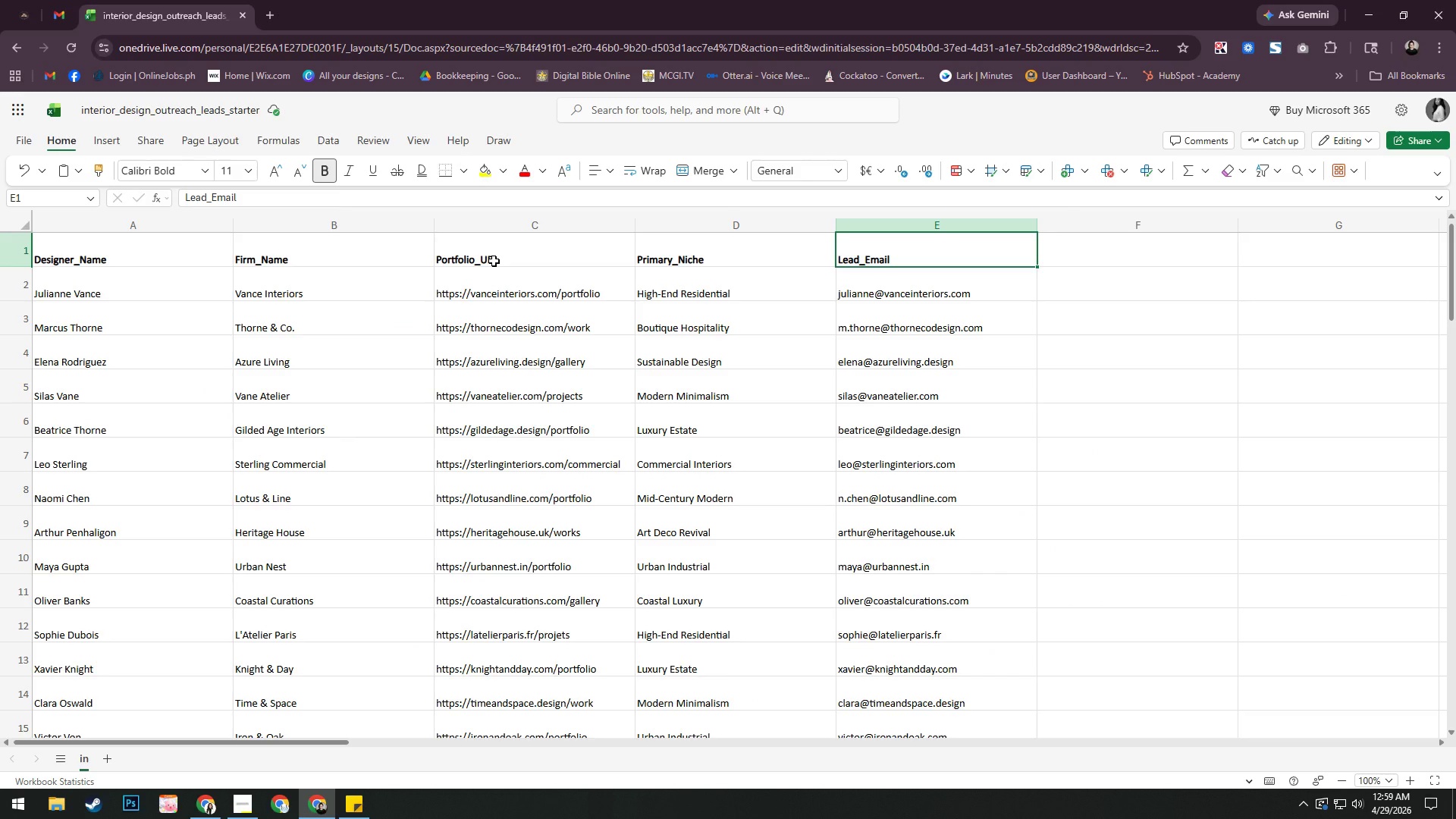 
key(Alt+AltLeft)
 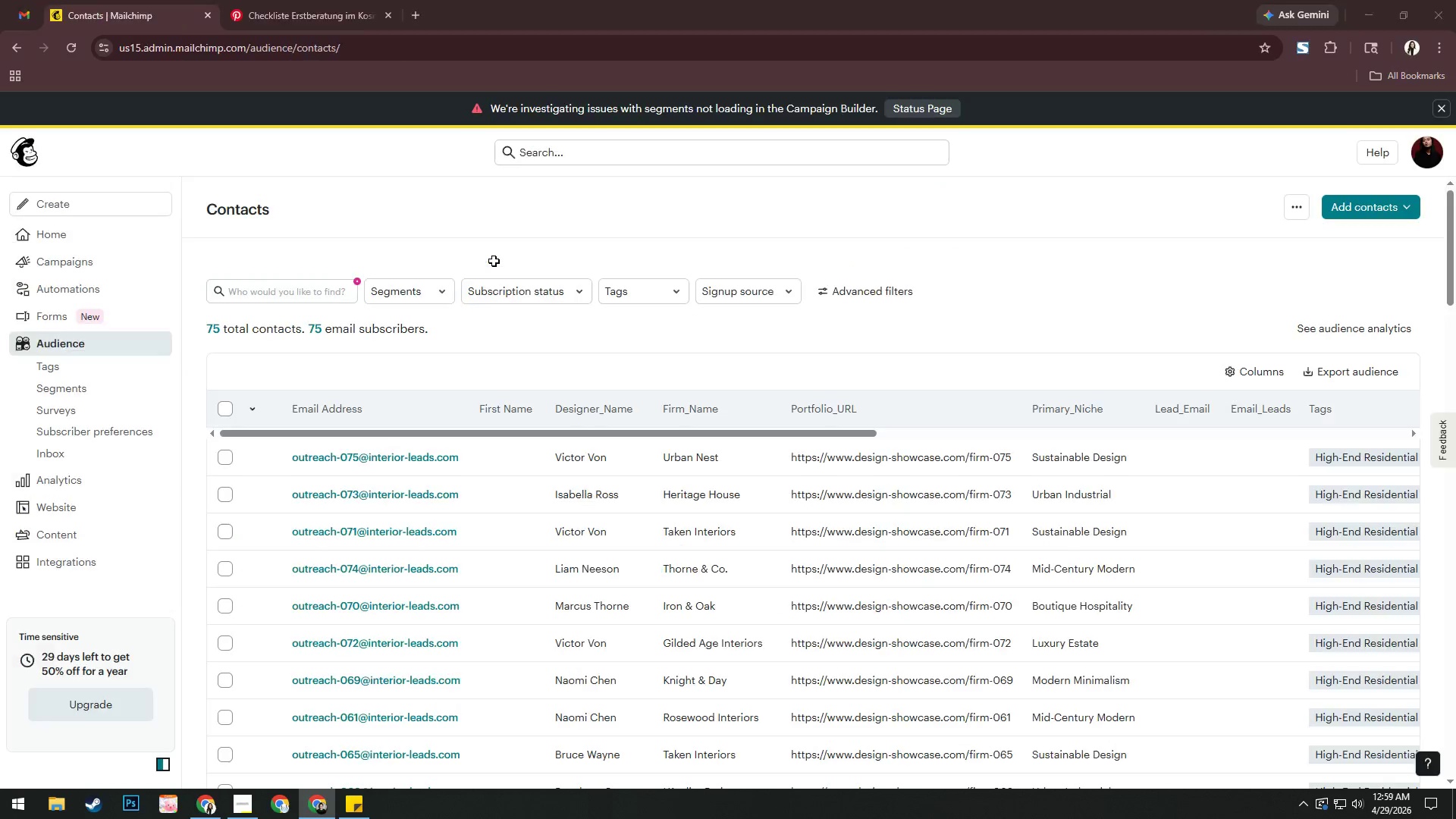 
key(Alt+Tab)
 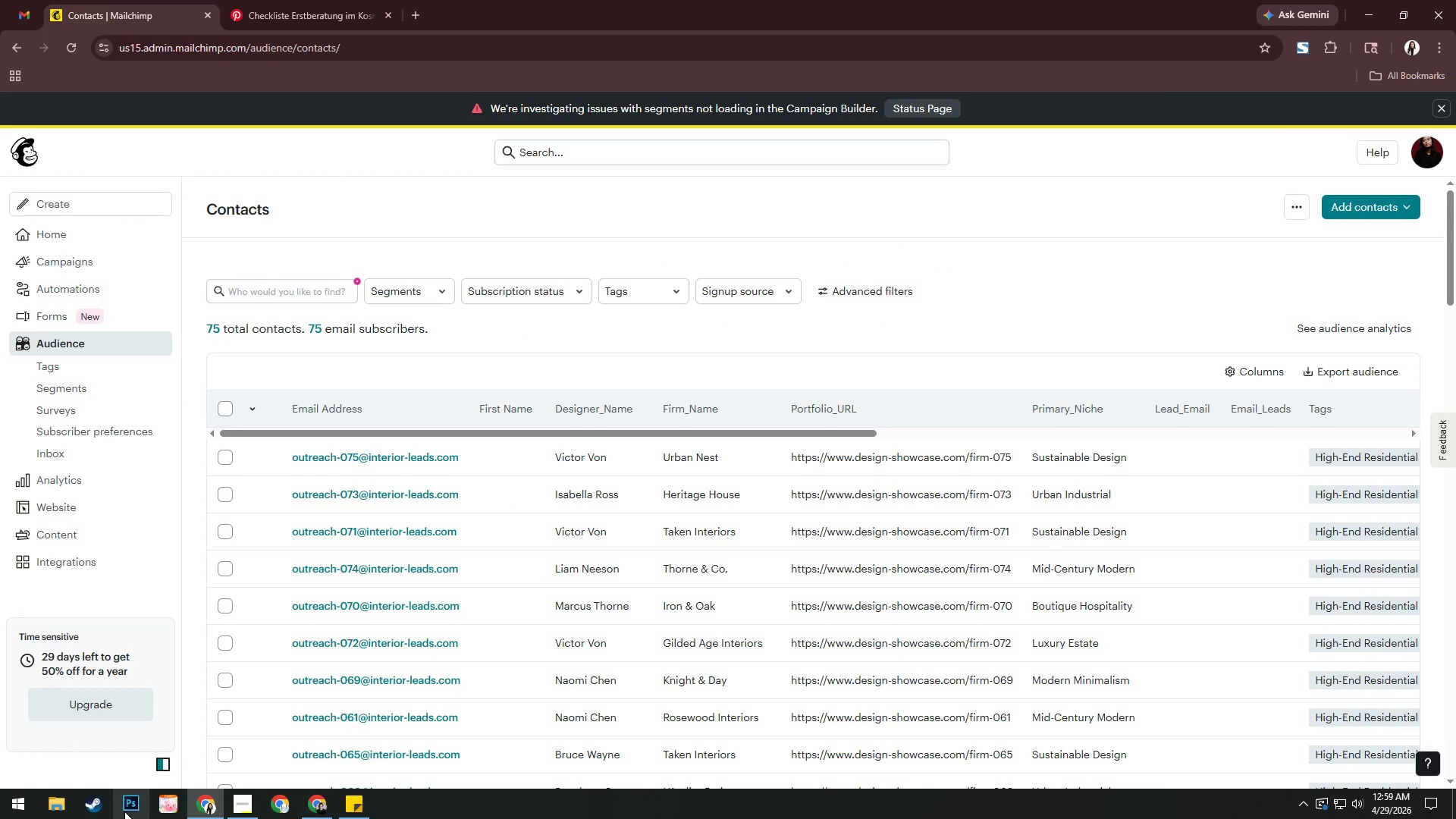 
wait(5.02)
 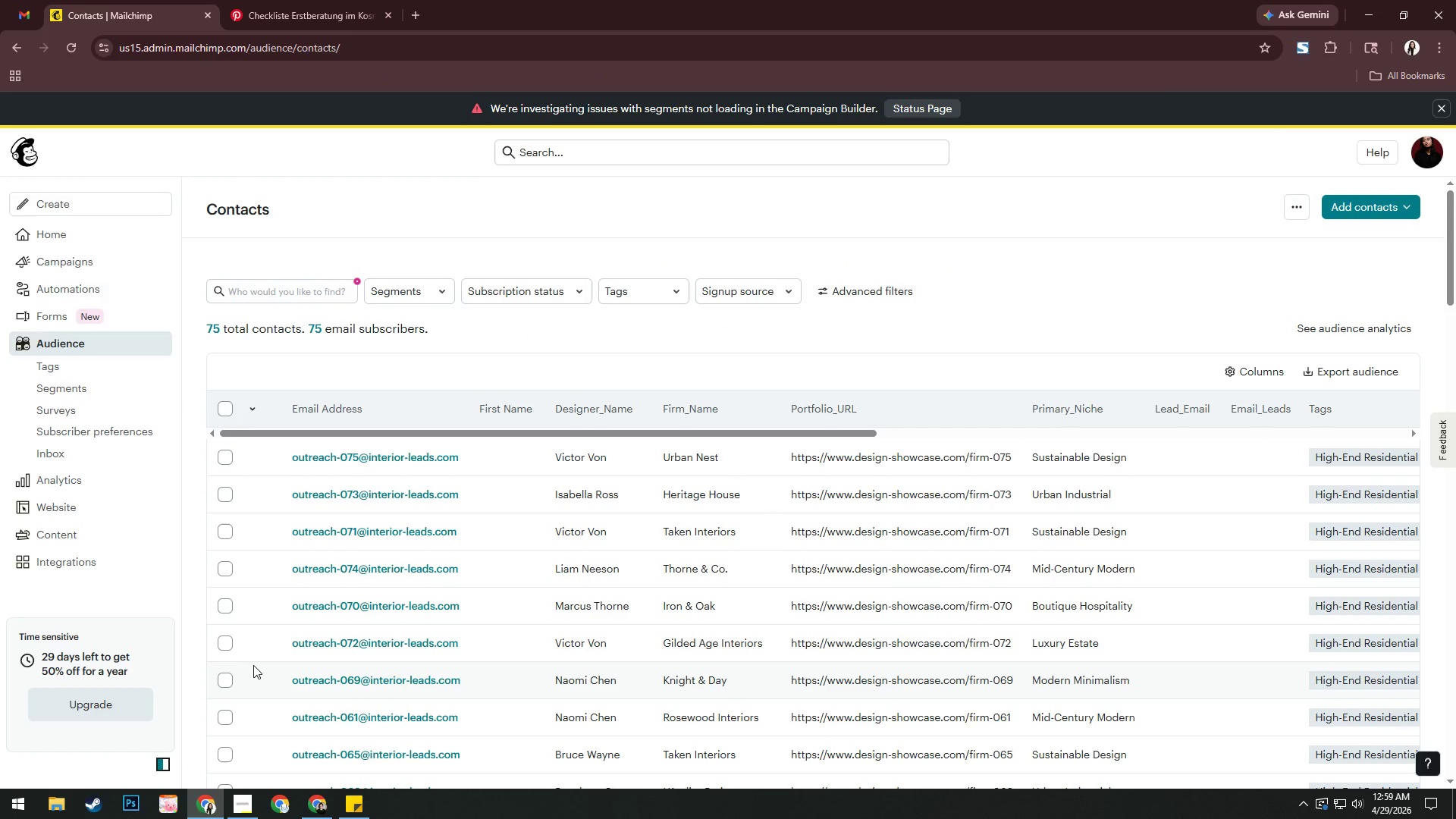 
left_click([203, 803])
 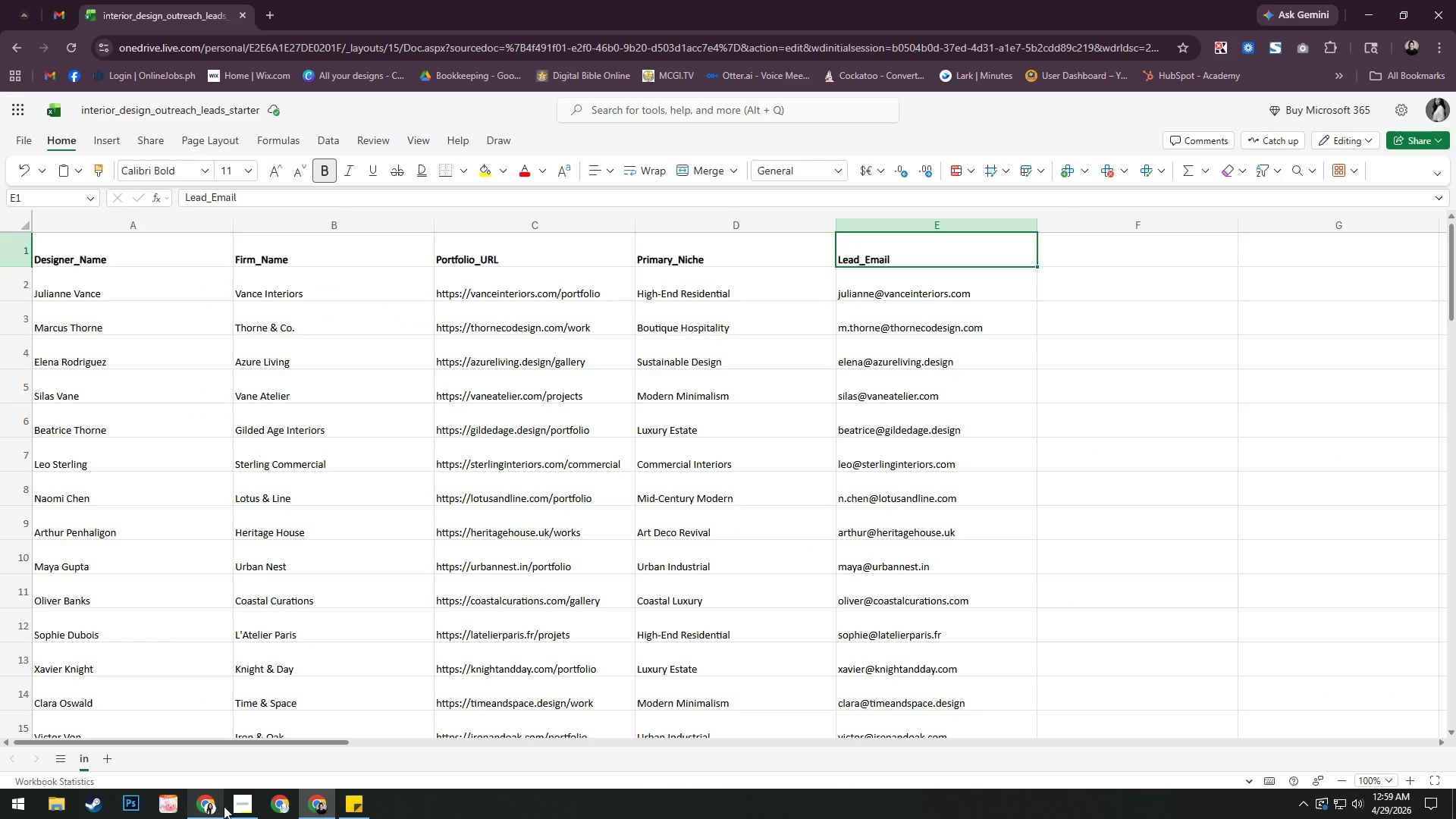 
left_click([239, 806])